 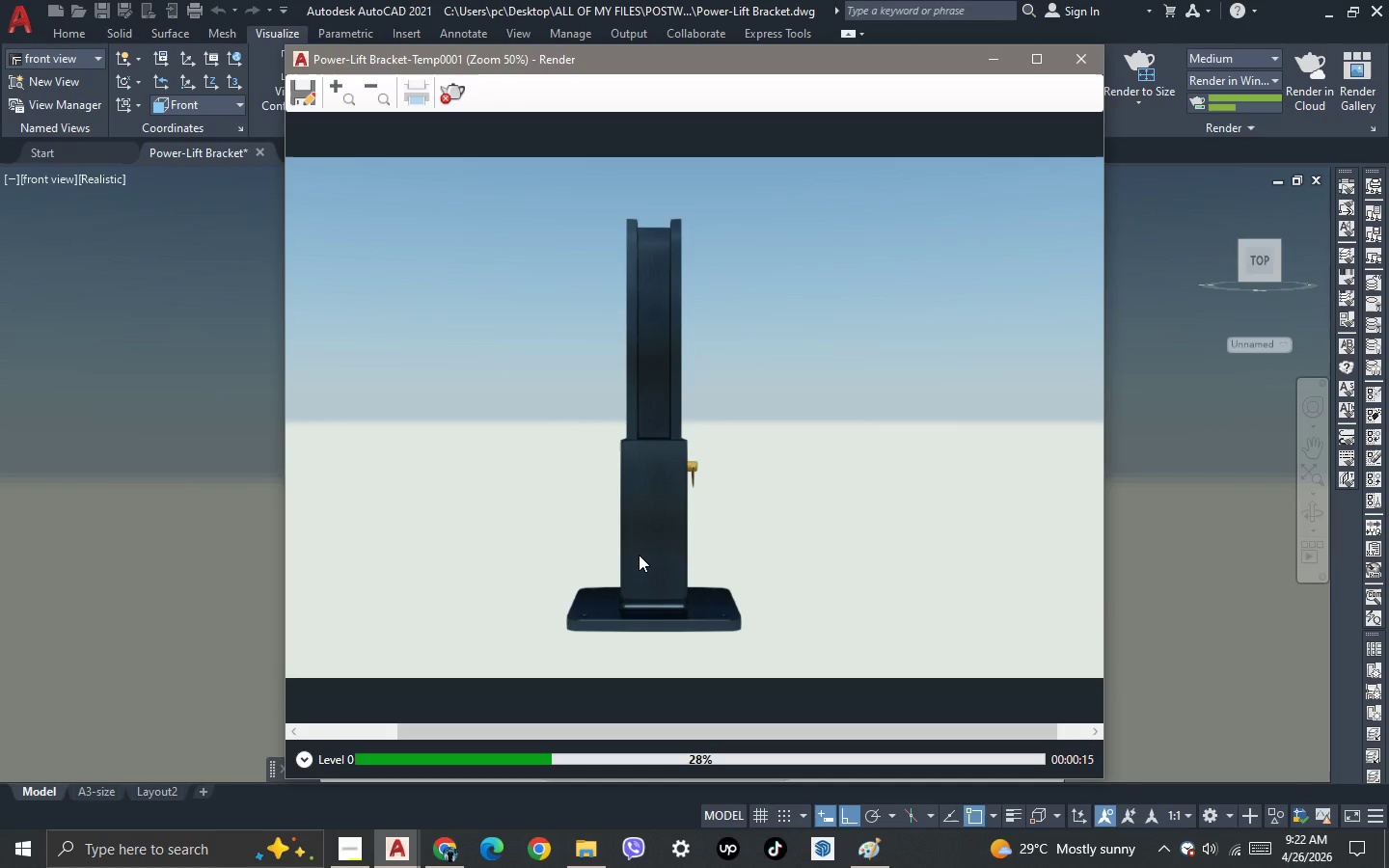 
scroll: coordinate [676, 489], scroll_direction: down, amount: 1.0
 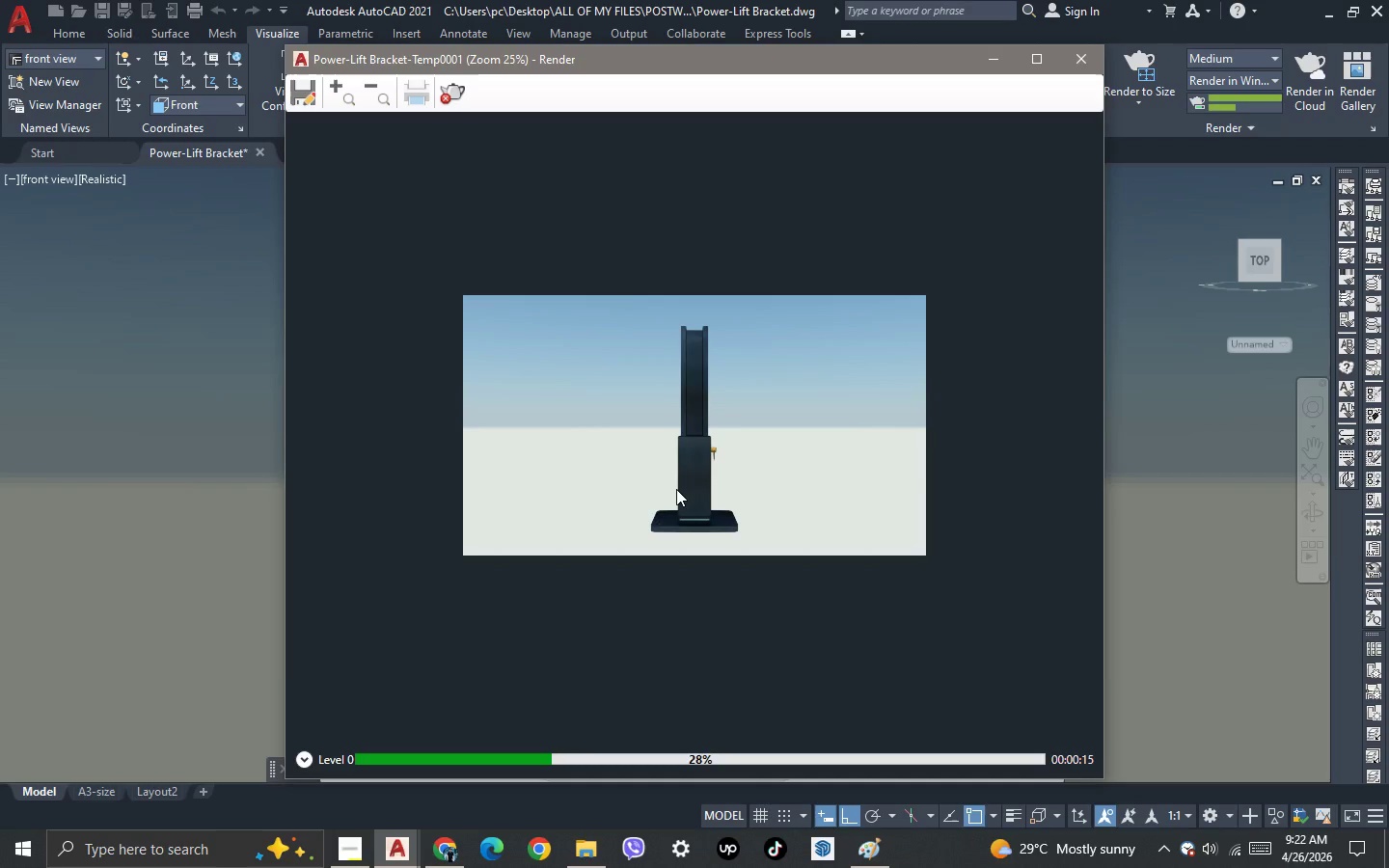 
scroll: coordinate [676, 489], scroll_direction: up, amount: 2.0
 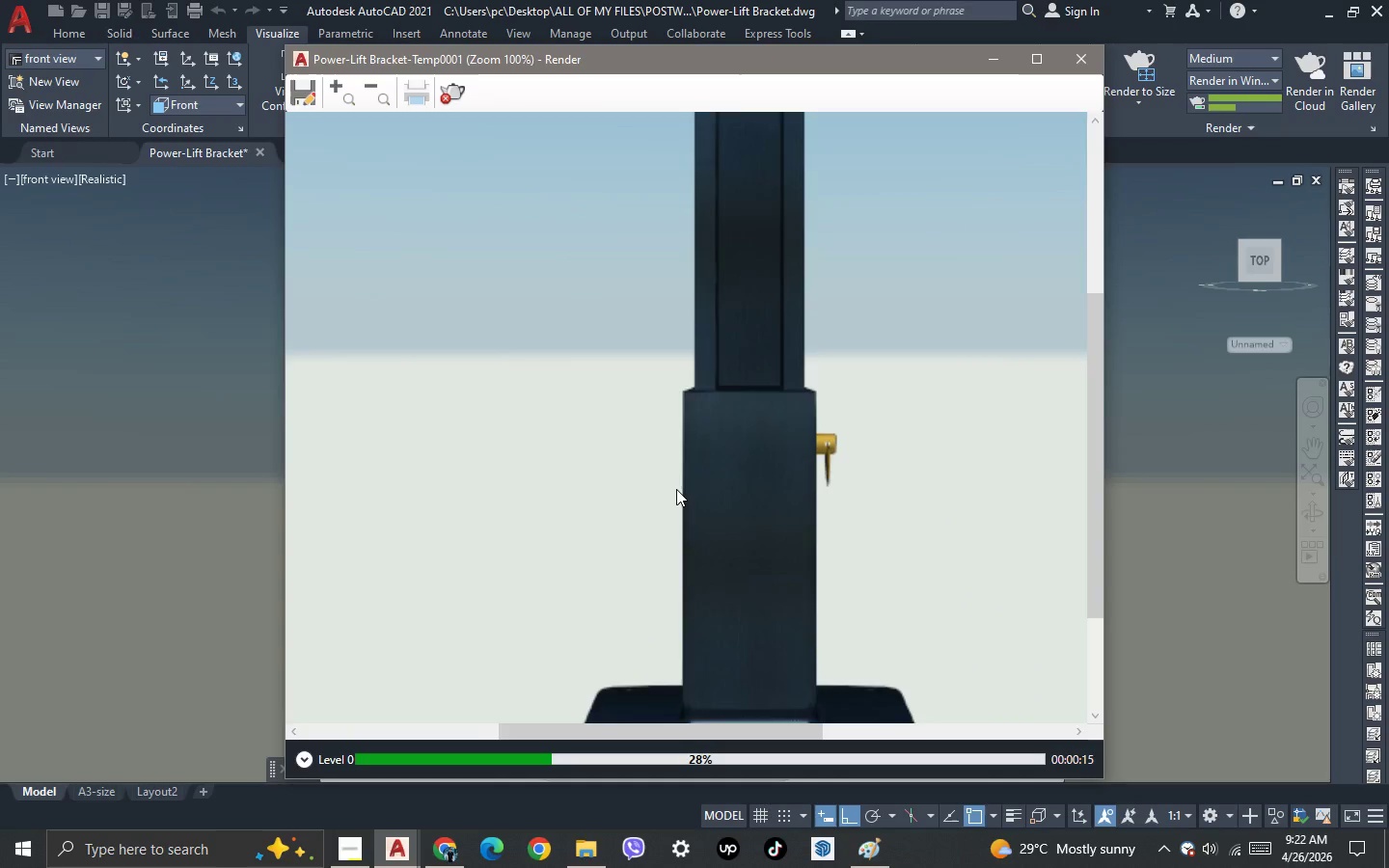 
scroll: coordinate [676, 489], scroll_direction: down, amount: 1.0
 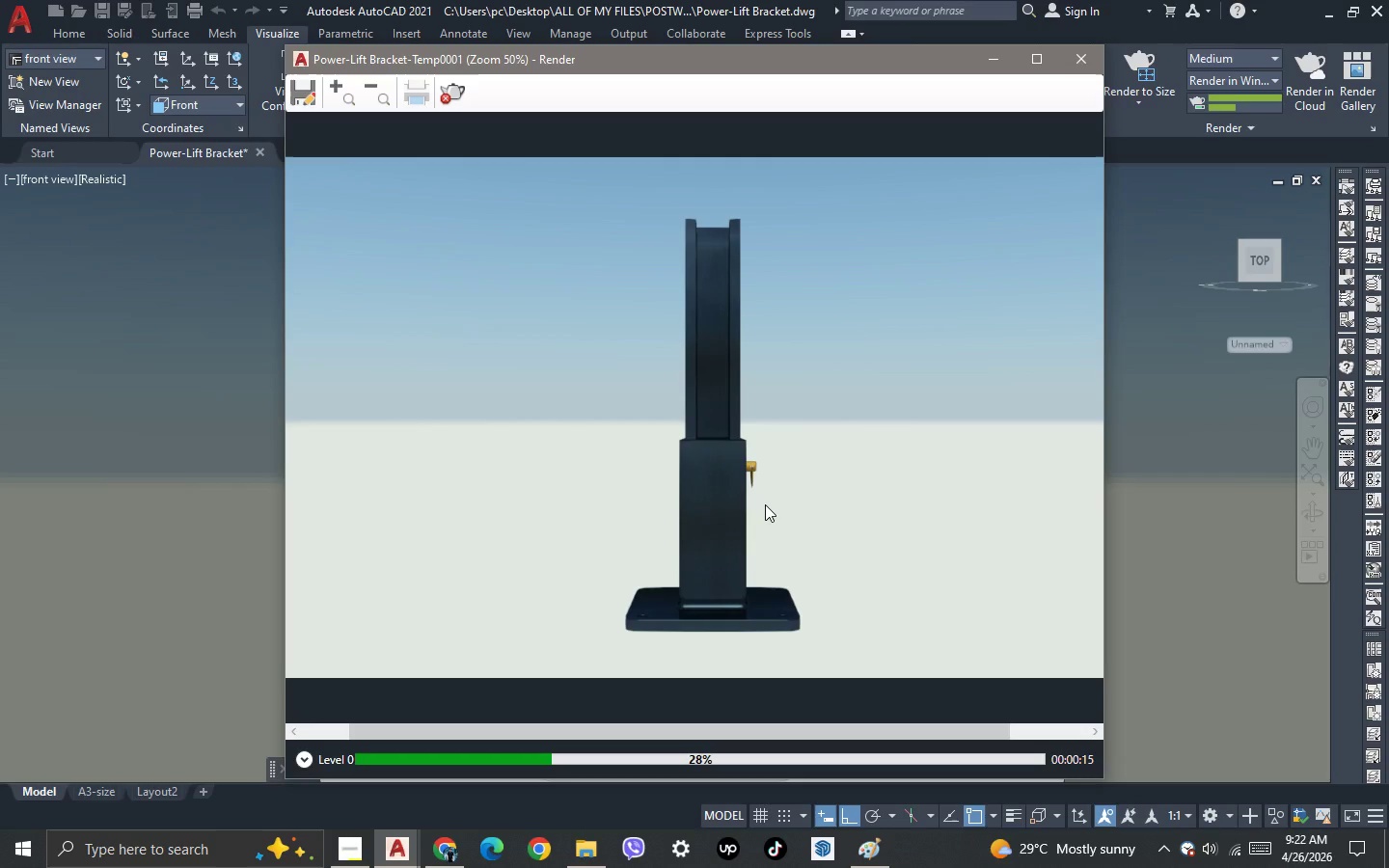 
scroll: coordinate [765, 504], scroll_direction: up, amount: 2.0
 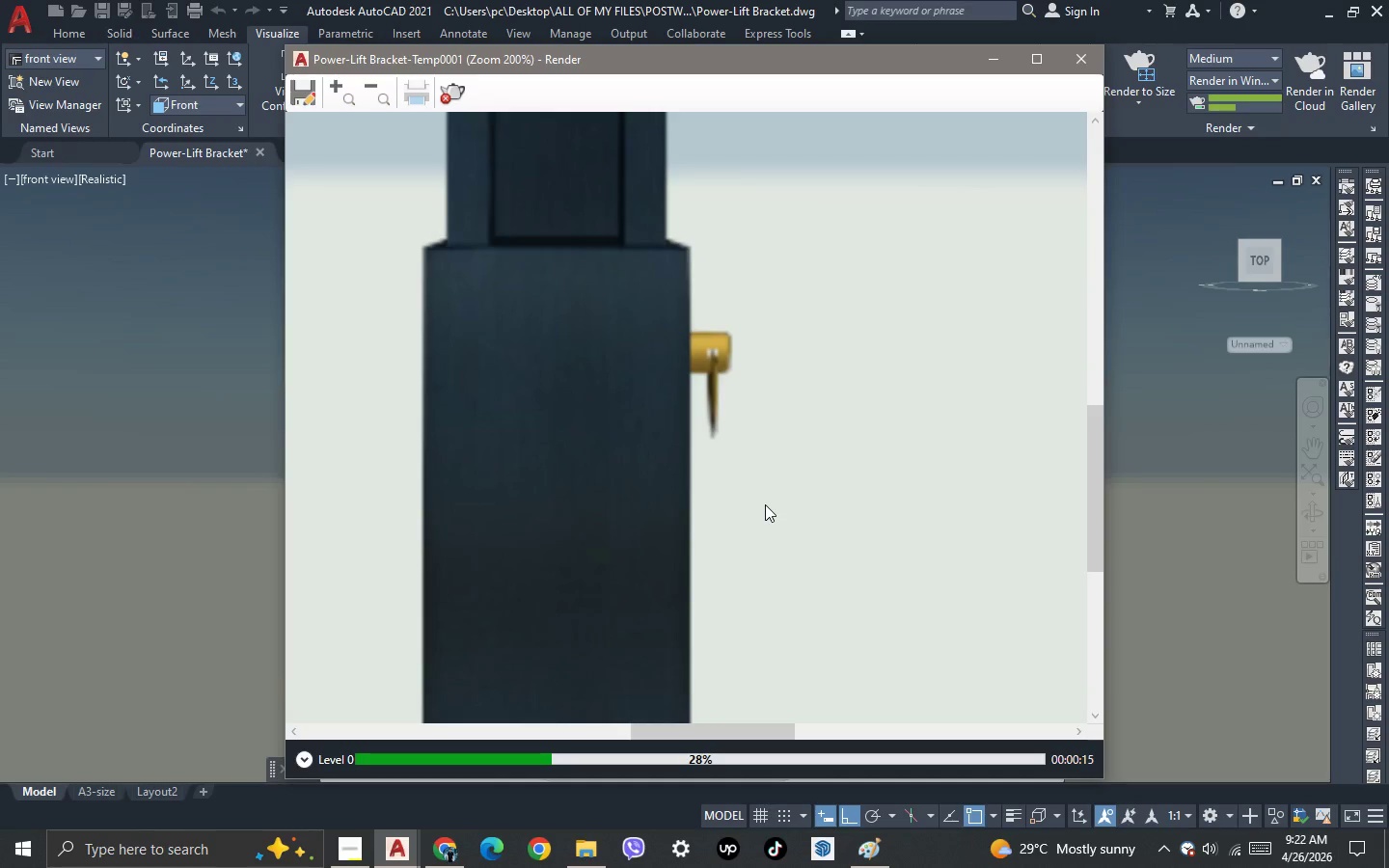 
scroll: coordinate [765, 504], scroll_direction: down, amount: 1.0
 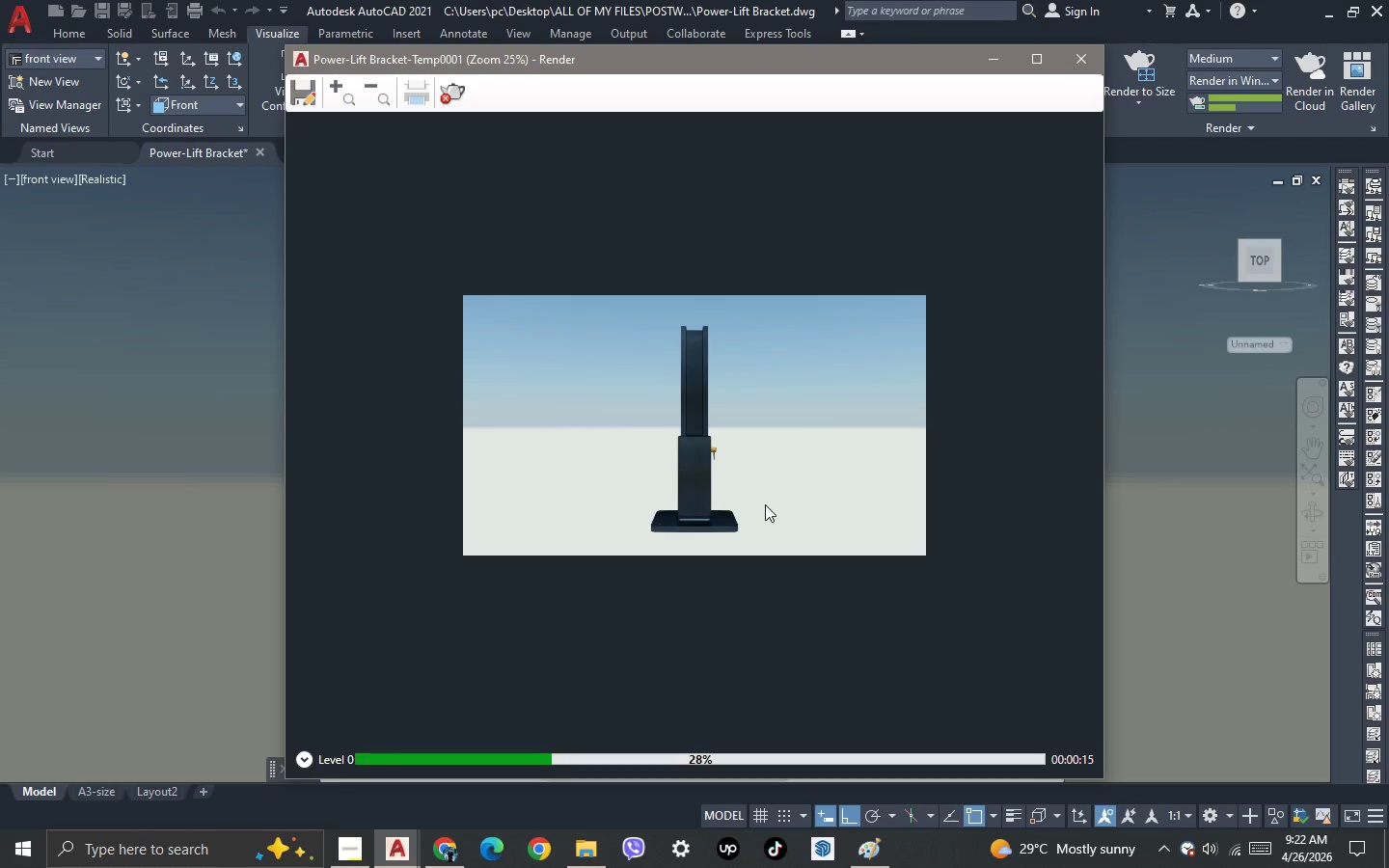 
scroll: coordinate [765, 504], scroll_direction: up, amount: 2.0
 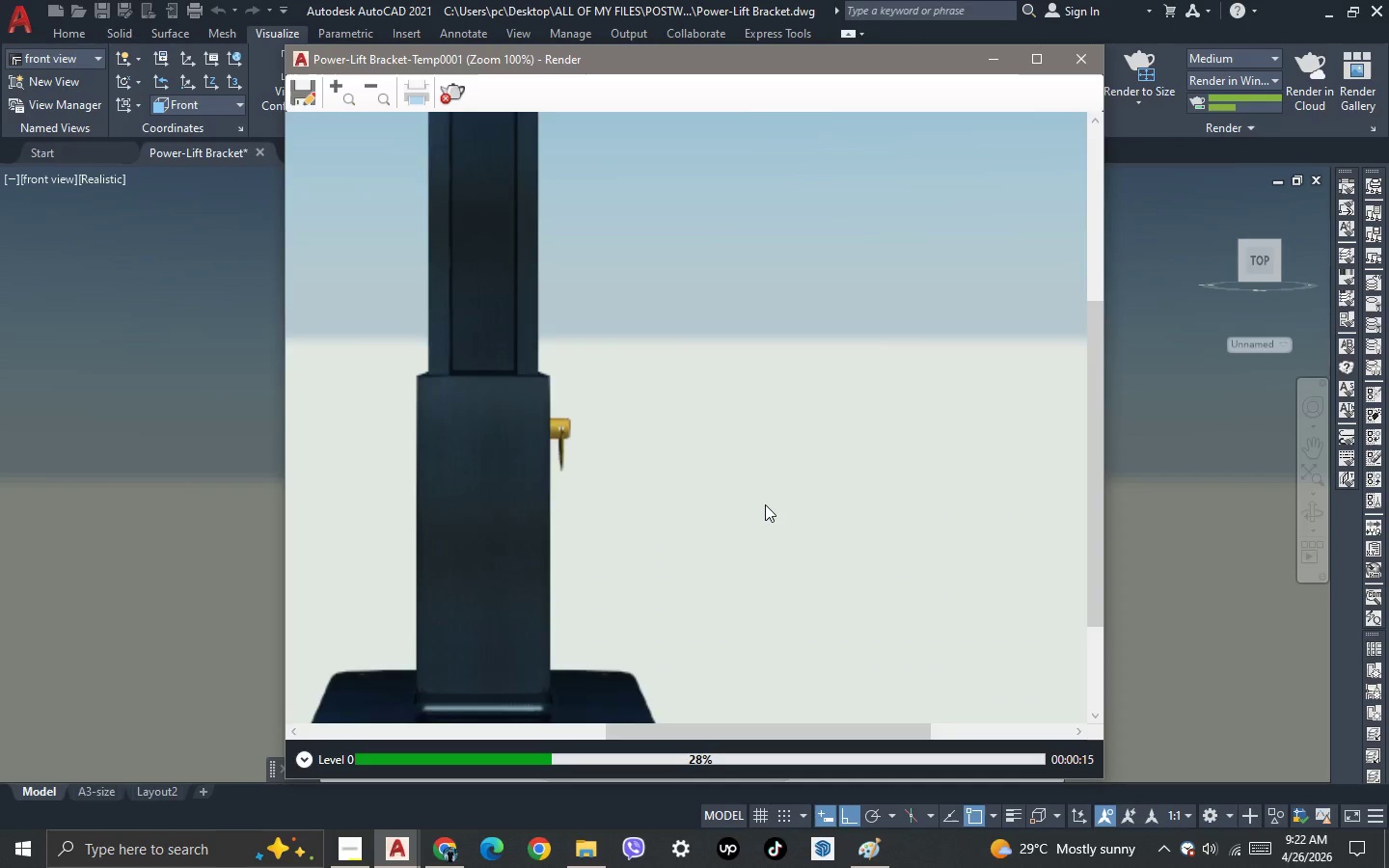 
scroll: coordinate [765, 504], scroll_direction: down, amount: 1.0
 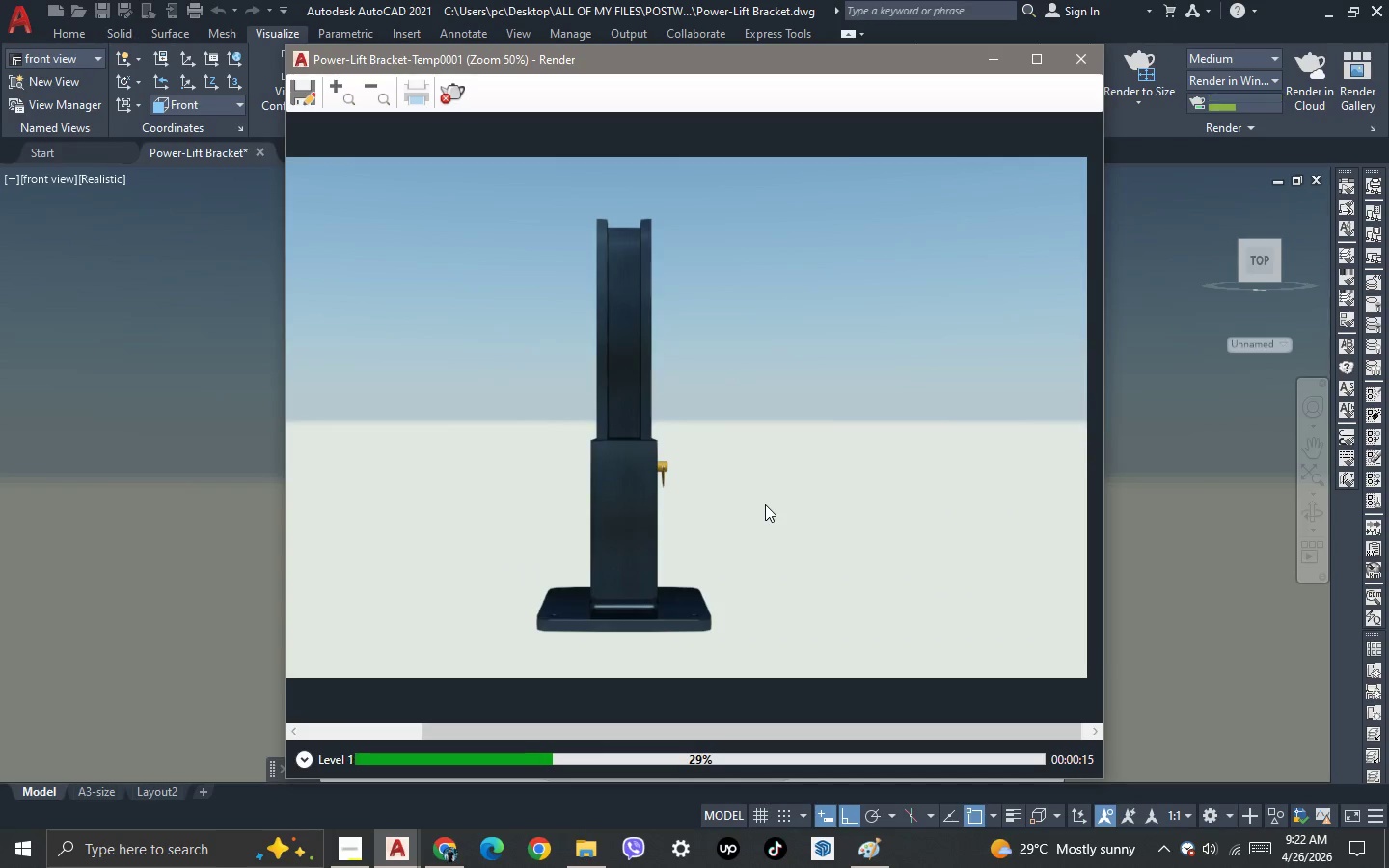 
scroll: coordinate [765, 504], scroll_direction: up, amount: 1.0
 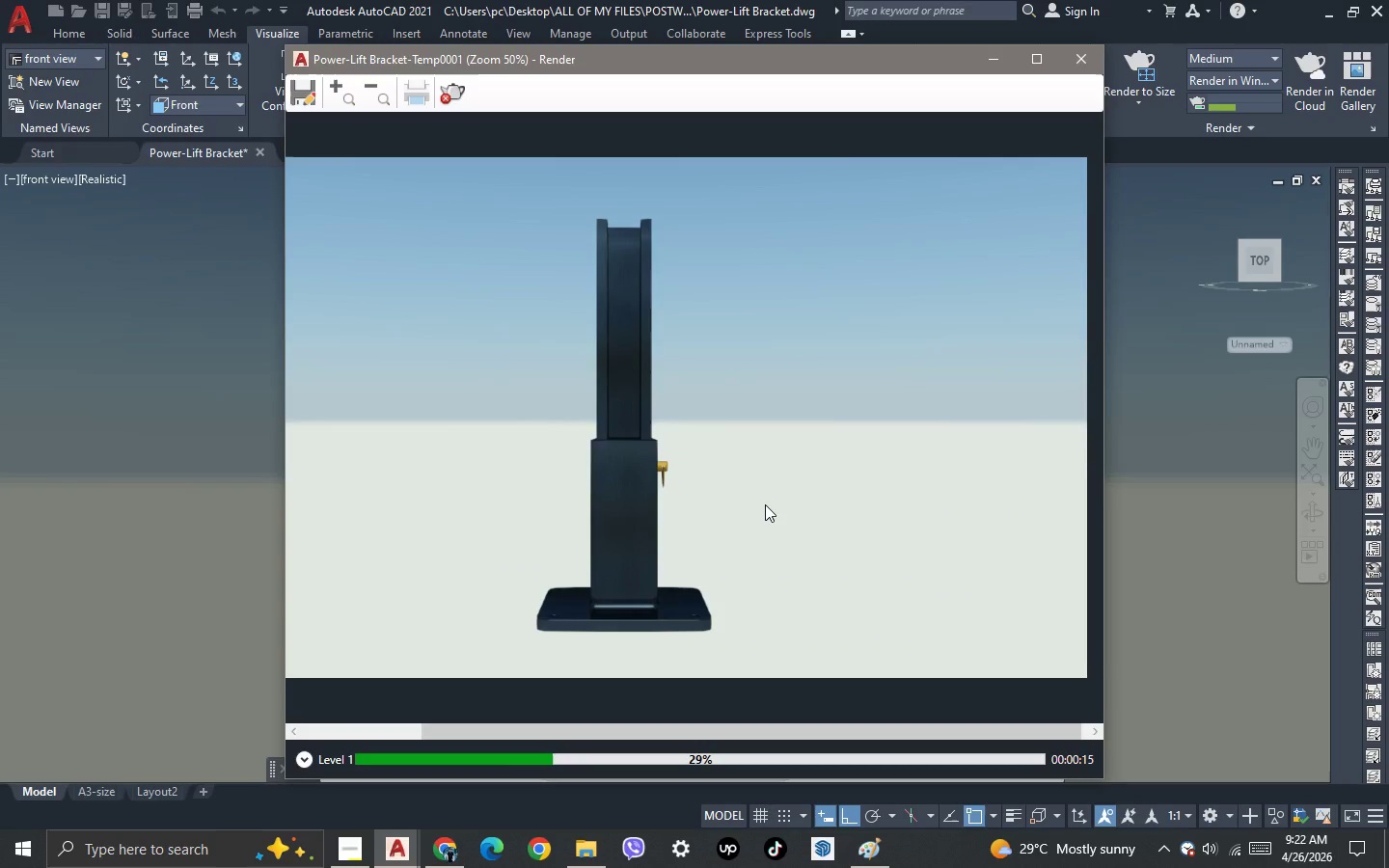 
scroll: coordinate [765, 504], scroll_direction: down, amount: 1.0
 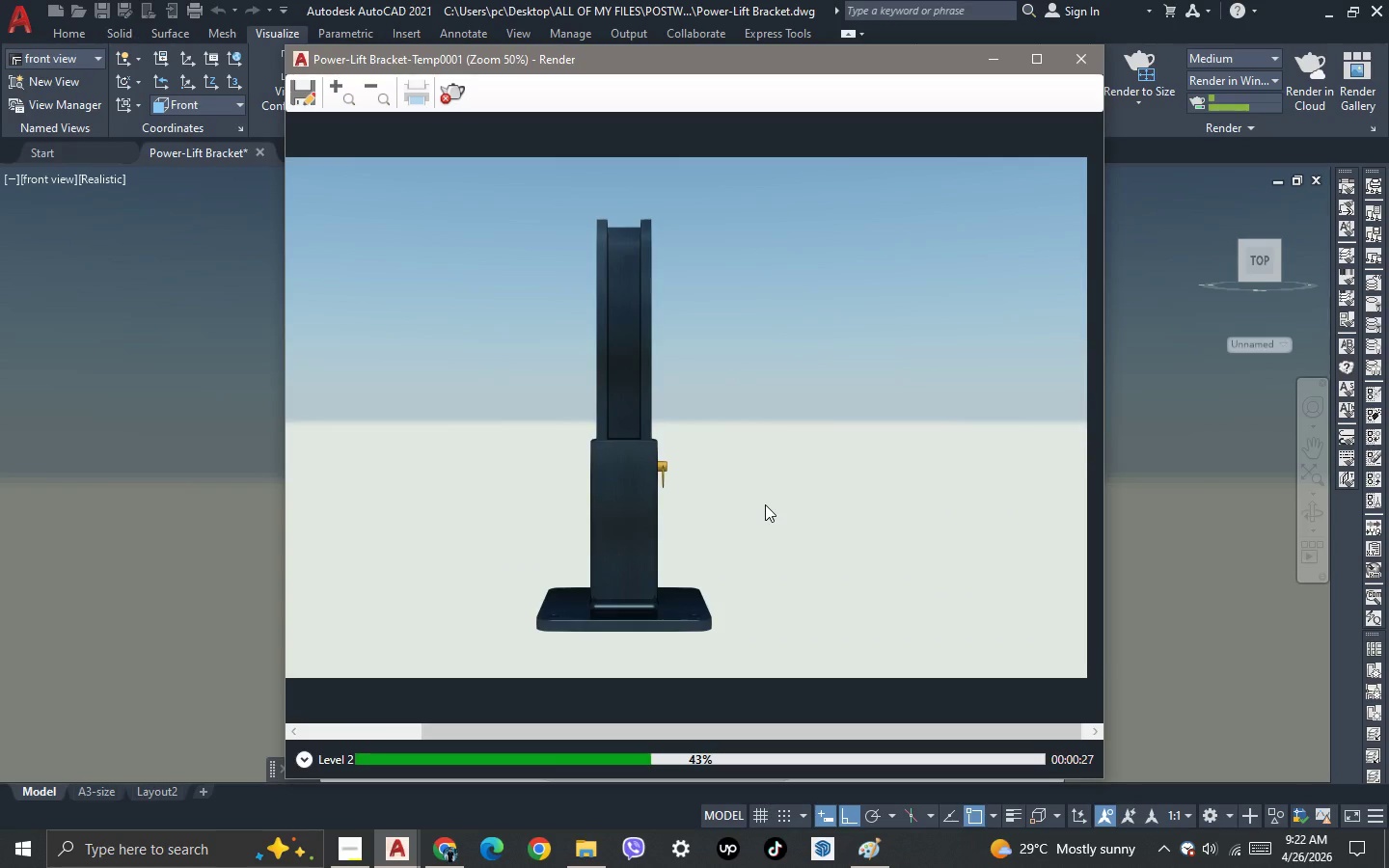 
scroll: coordinate [637, 504], scroll_direction: up, amount: 1.0
 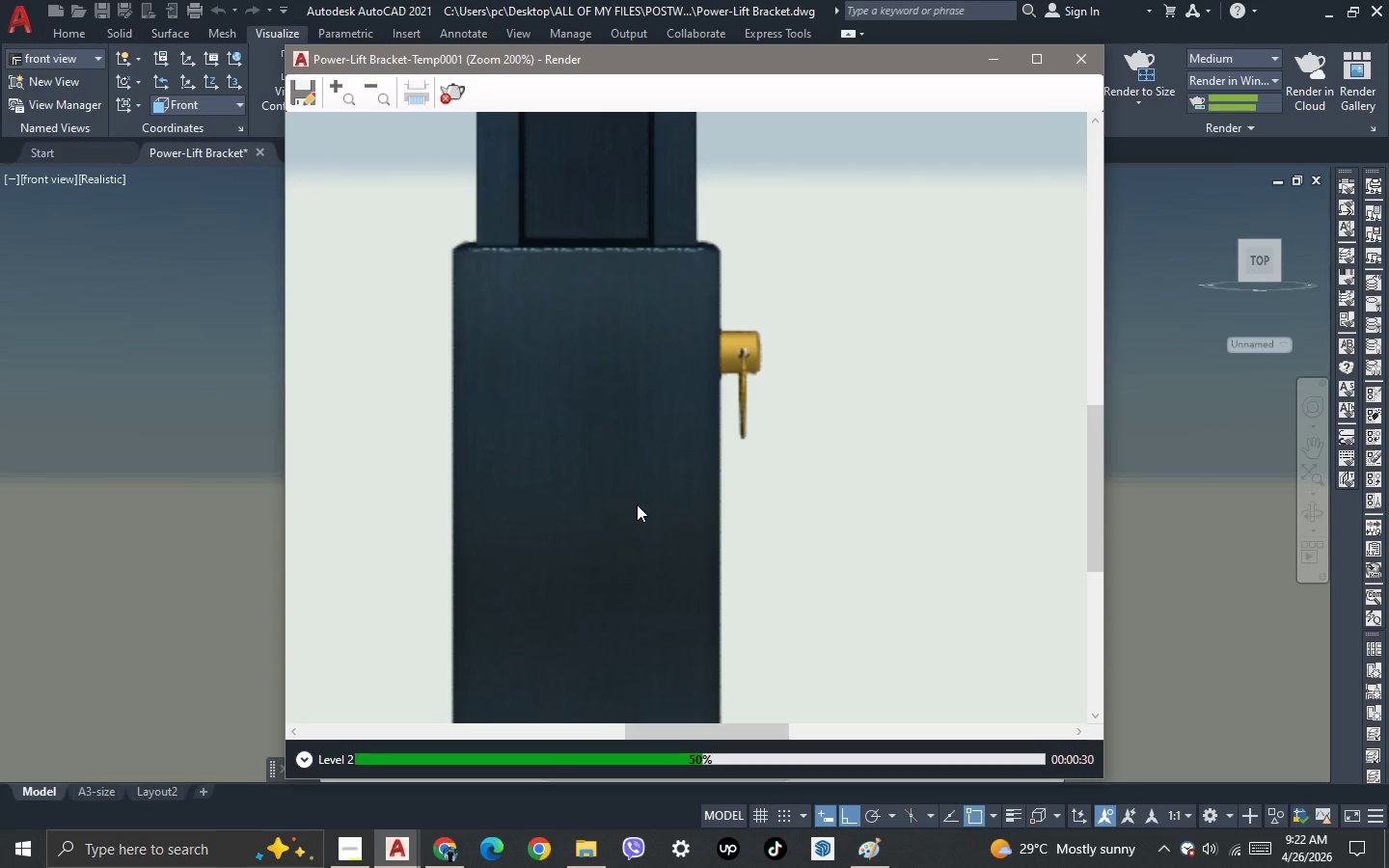 
scroll: coordinate [637, 504], scroll_direction: down, amount: 2.0
 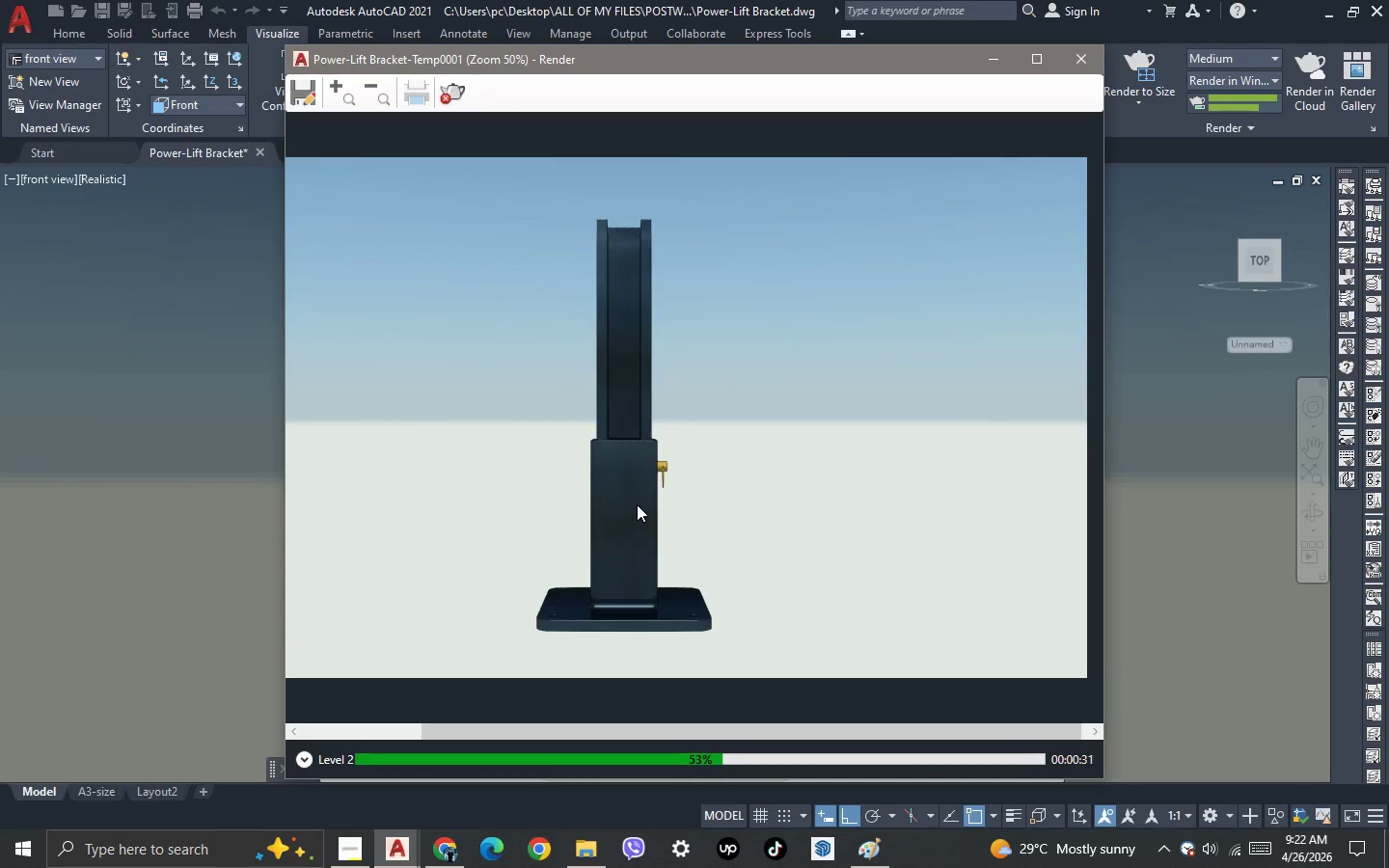 
scroll: coordinate [637, 504], scroll_direction: none, amount: 0.0
 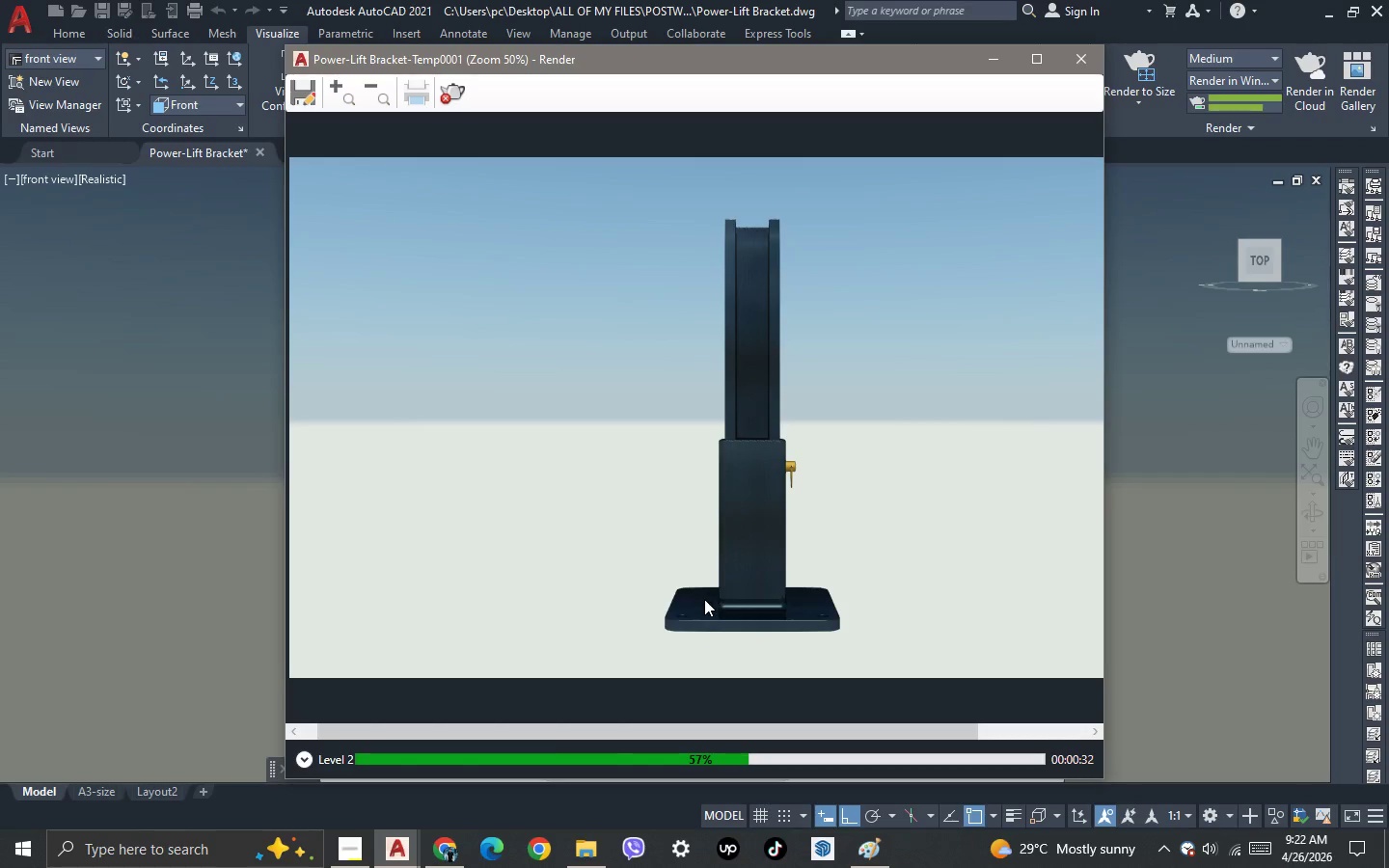 
scroll: coordinate [778, 587], scroll_direction: up, amount: 2.0
 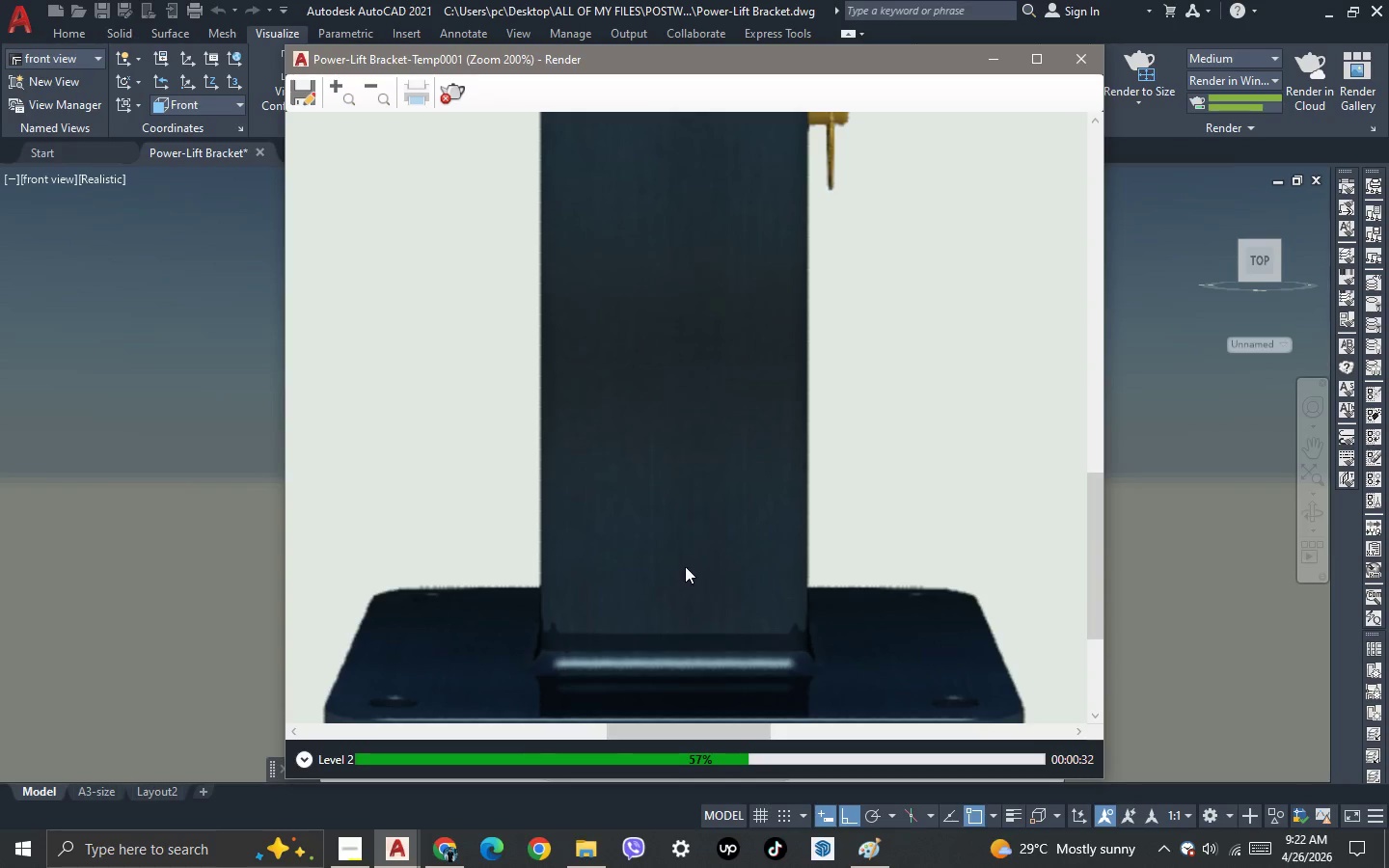 
scroll: coordinate [682, 565], scroll_direction: down, amount: 2.0
 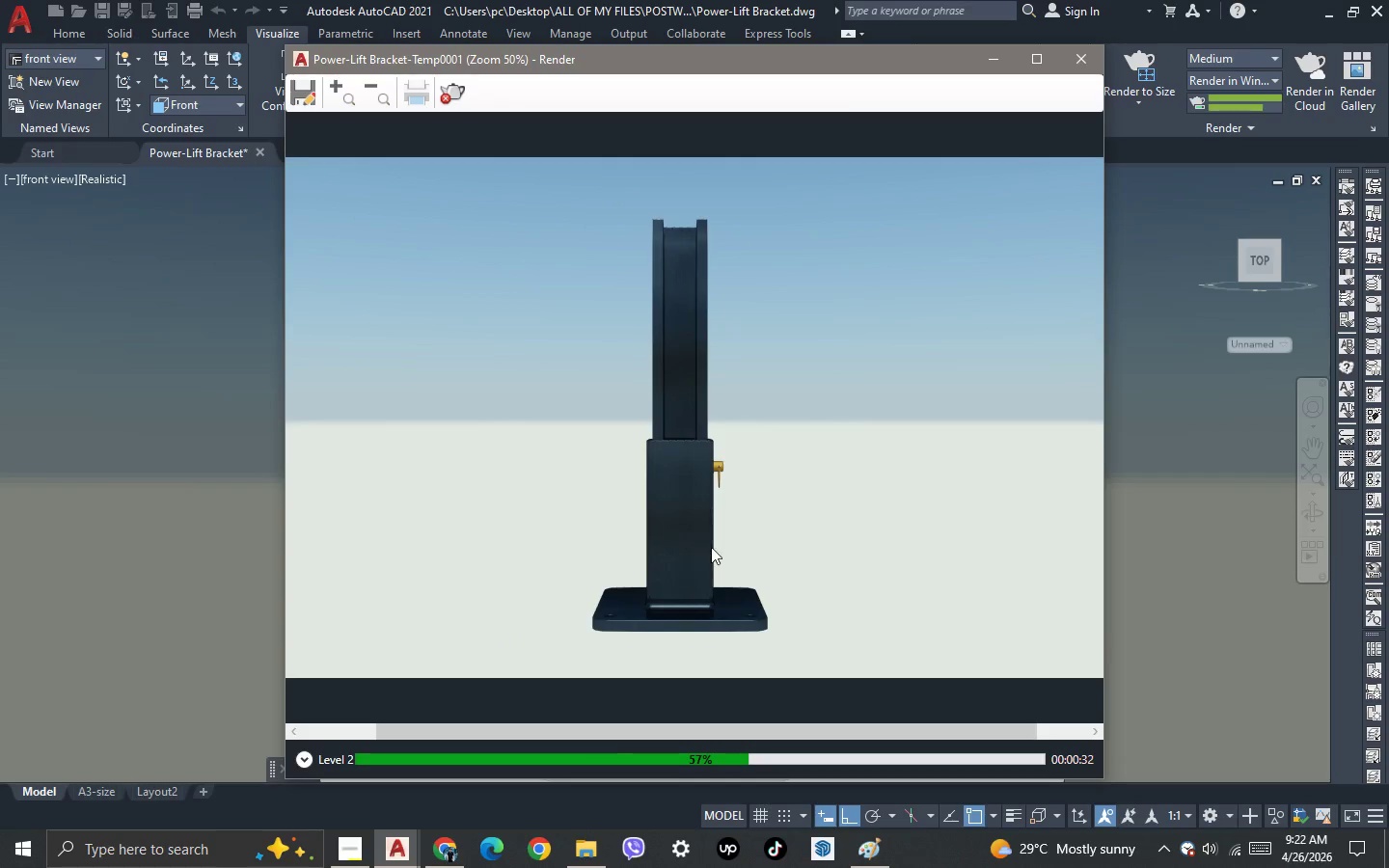 
scroll: coordinate [711, 547], scroll_direction: up, amount: 1.0
 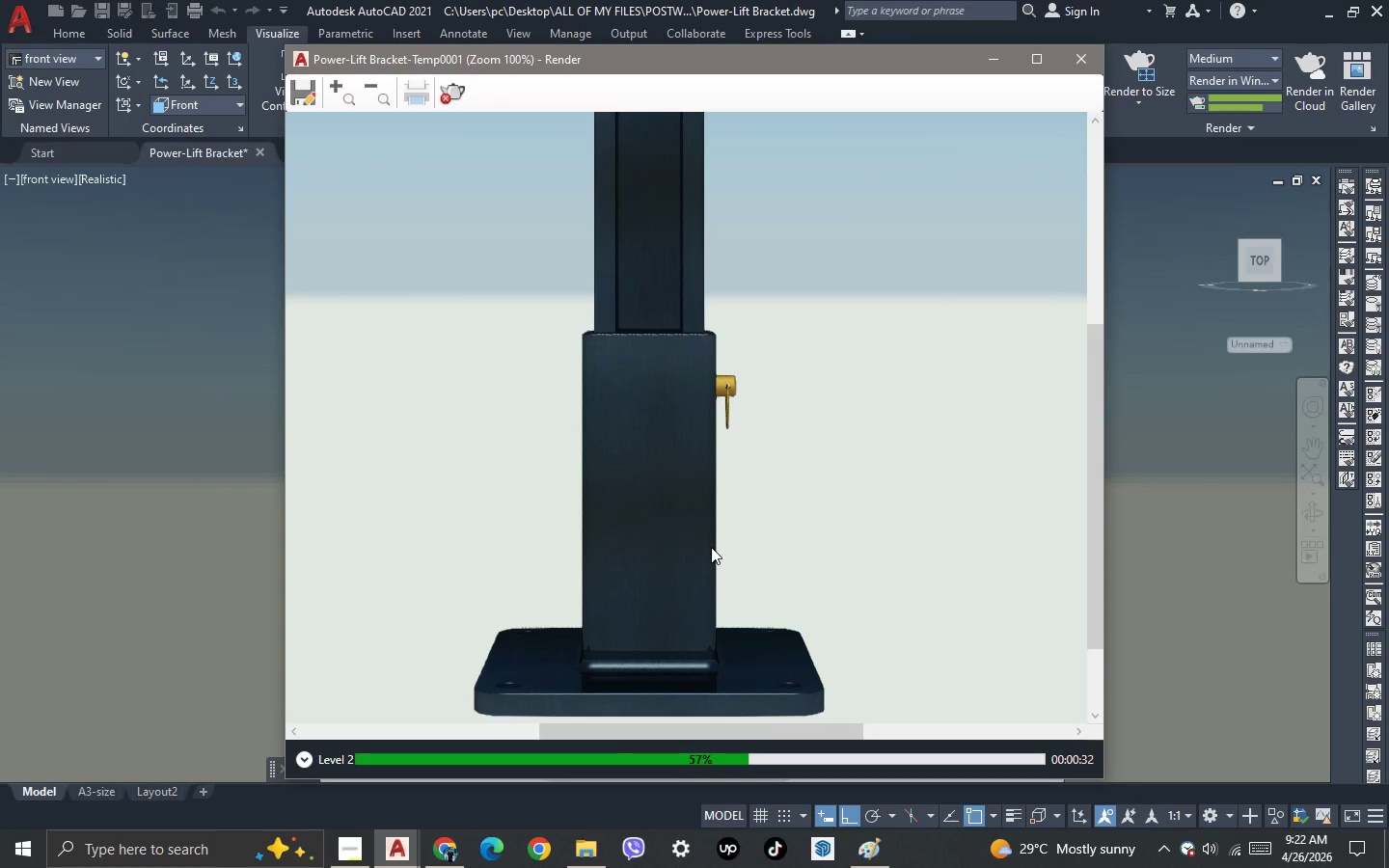 
scroll: coordinate [711, 547], scroll_direction: down, amount: 1.0
 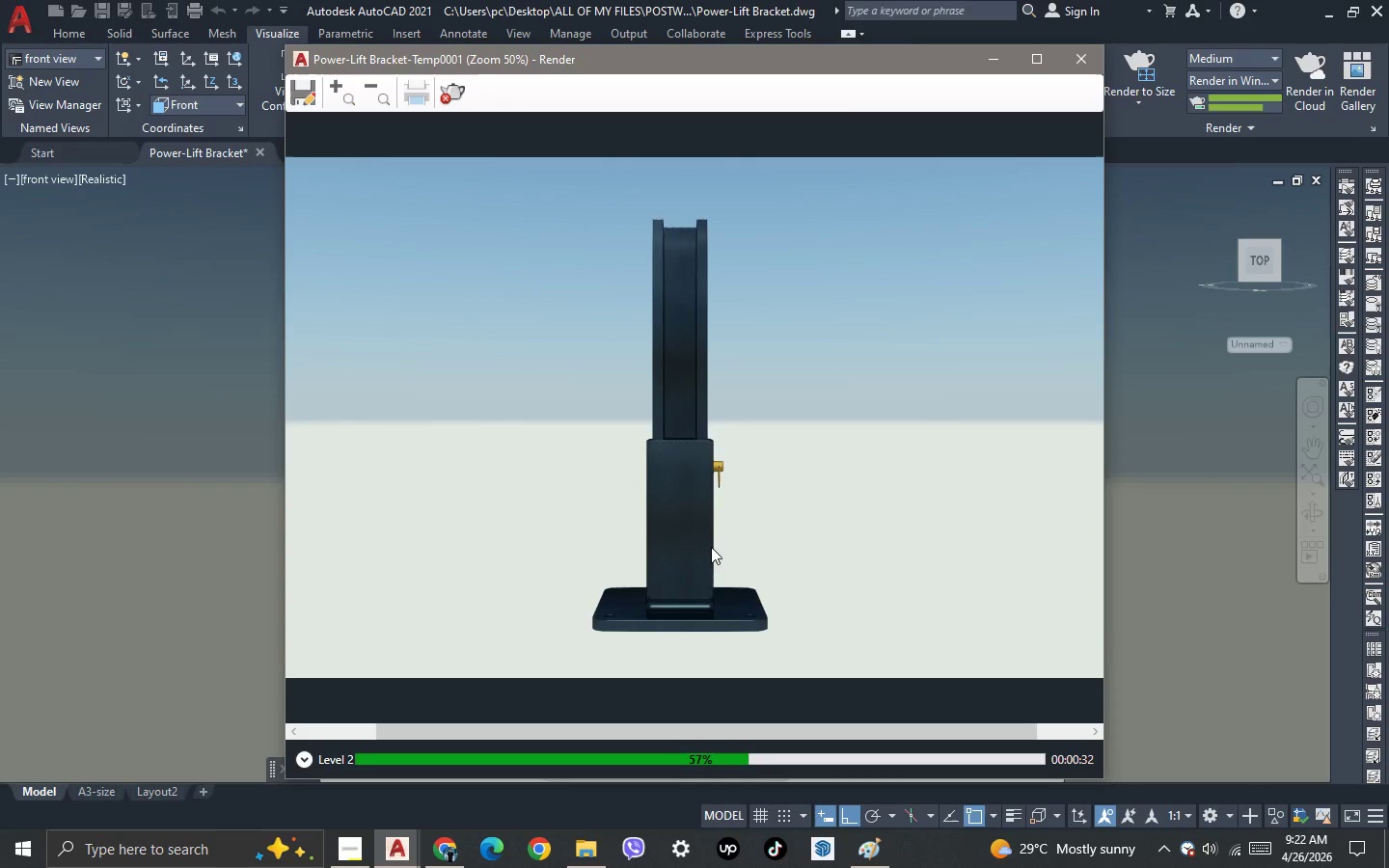 
scroll: coordinate [711, 547], scroll_direction: up, amount: 1.0
 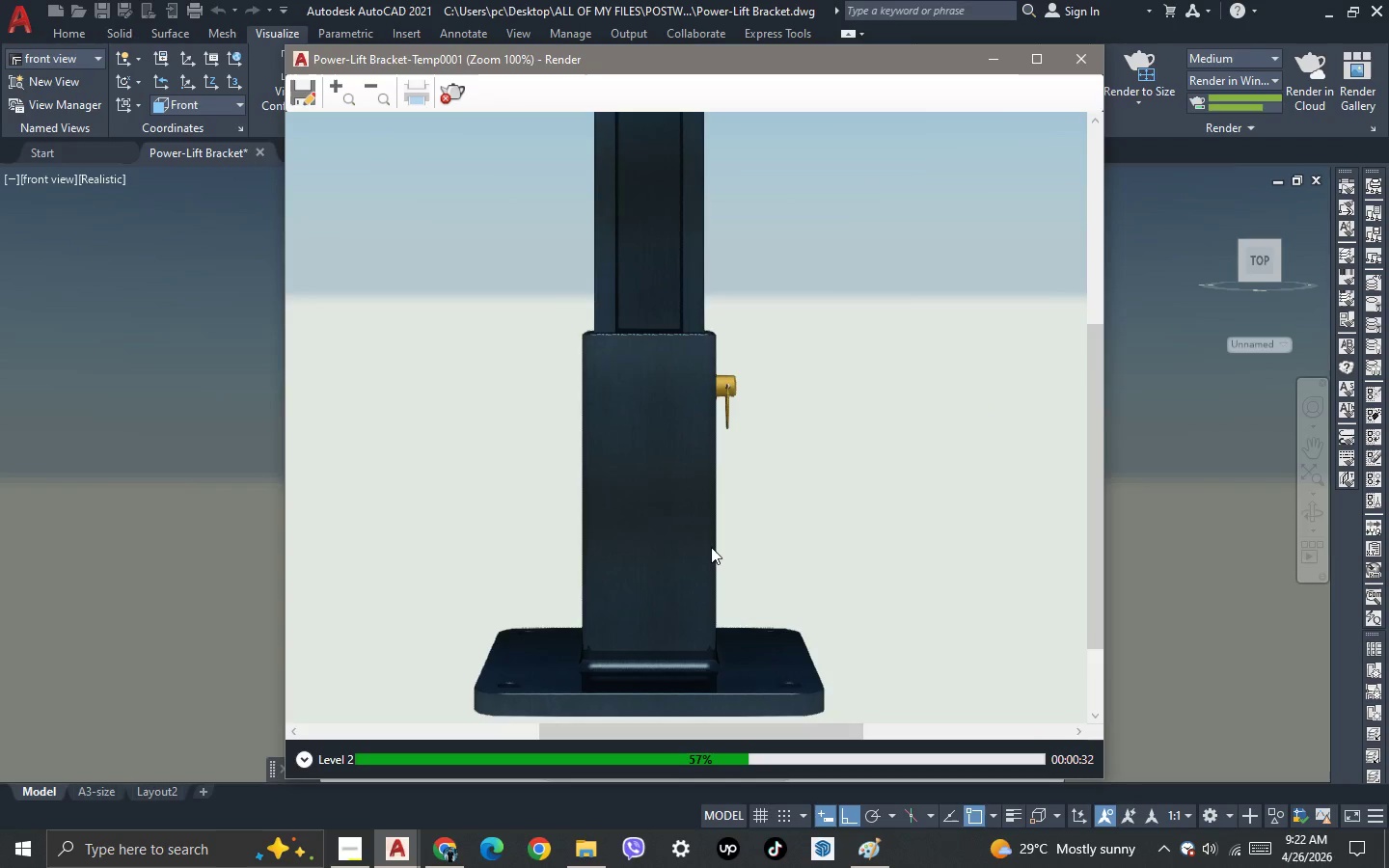 
scroll: coordinate [711, 547], scroll_direction: down, amount: 1.0
 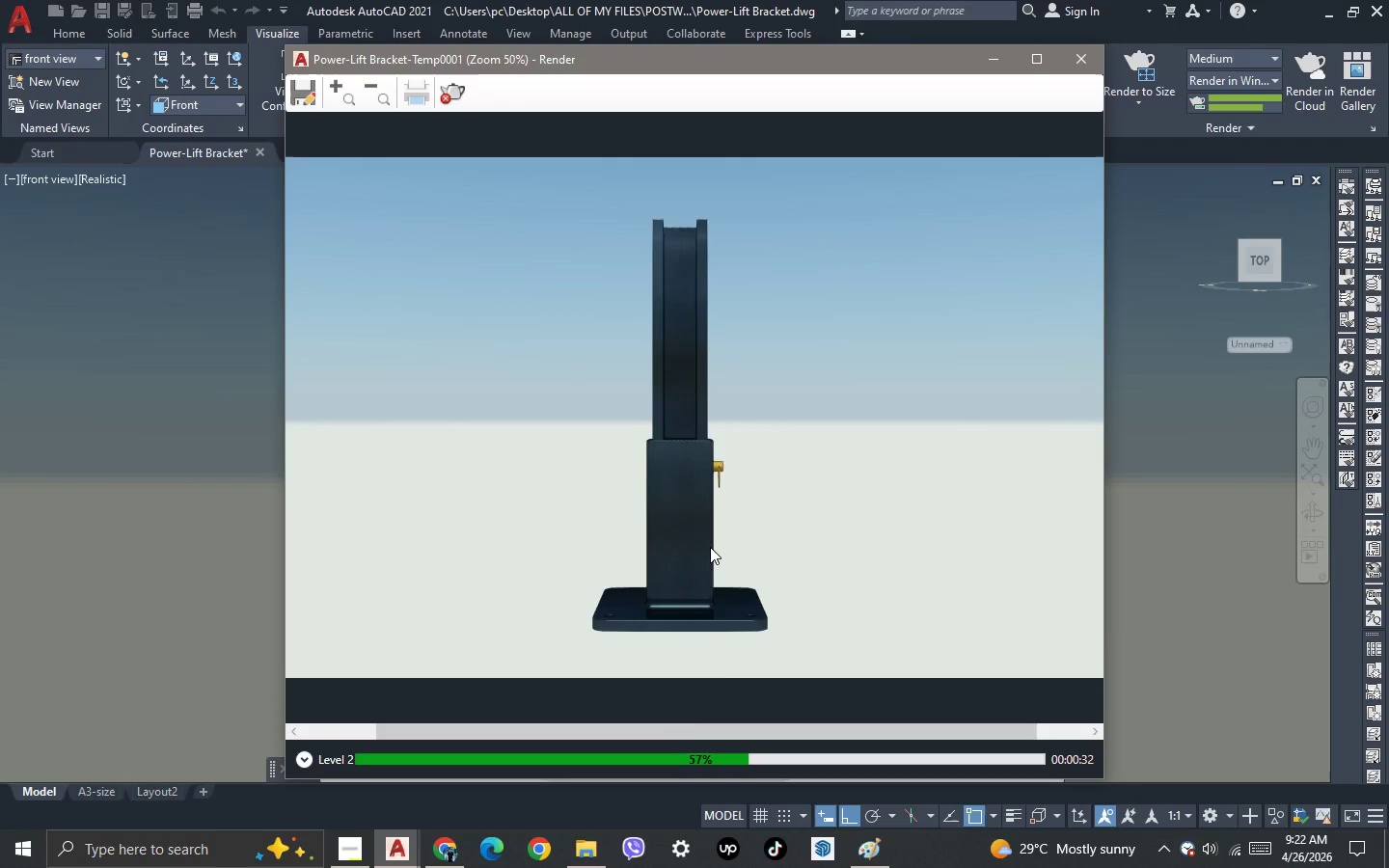 
scroll: coordinate [710, 547], scroll_direction: up, amount: 1.0
 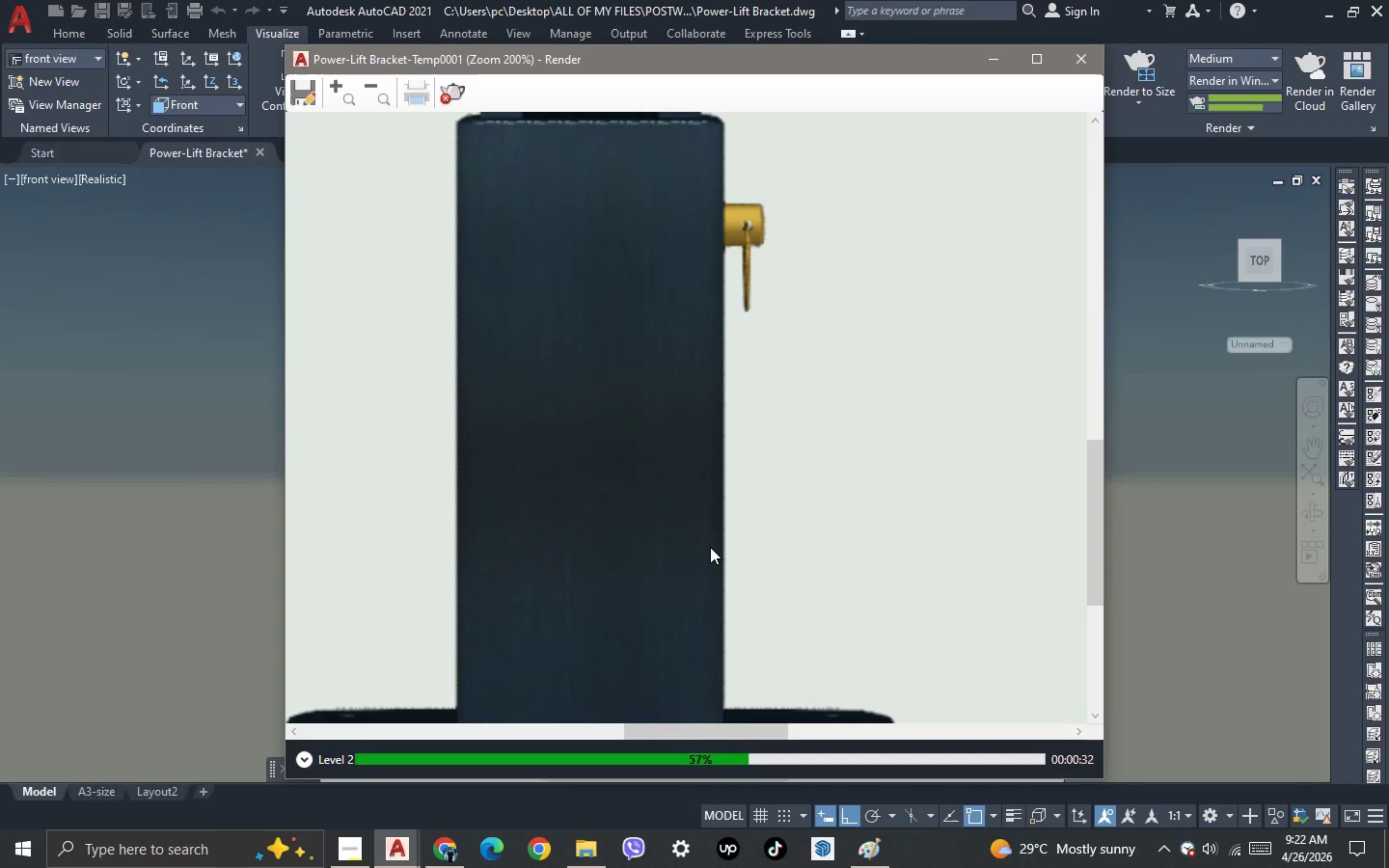 
scroll: coordinate [710, 547], scroll_direction: down, amount: 1.0
 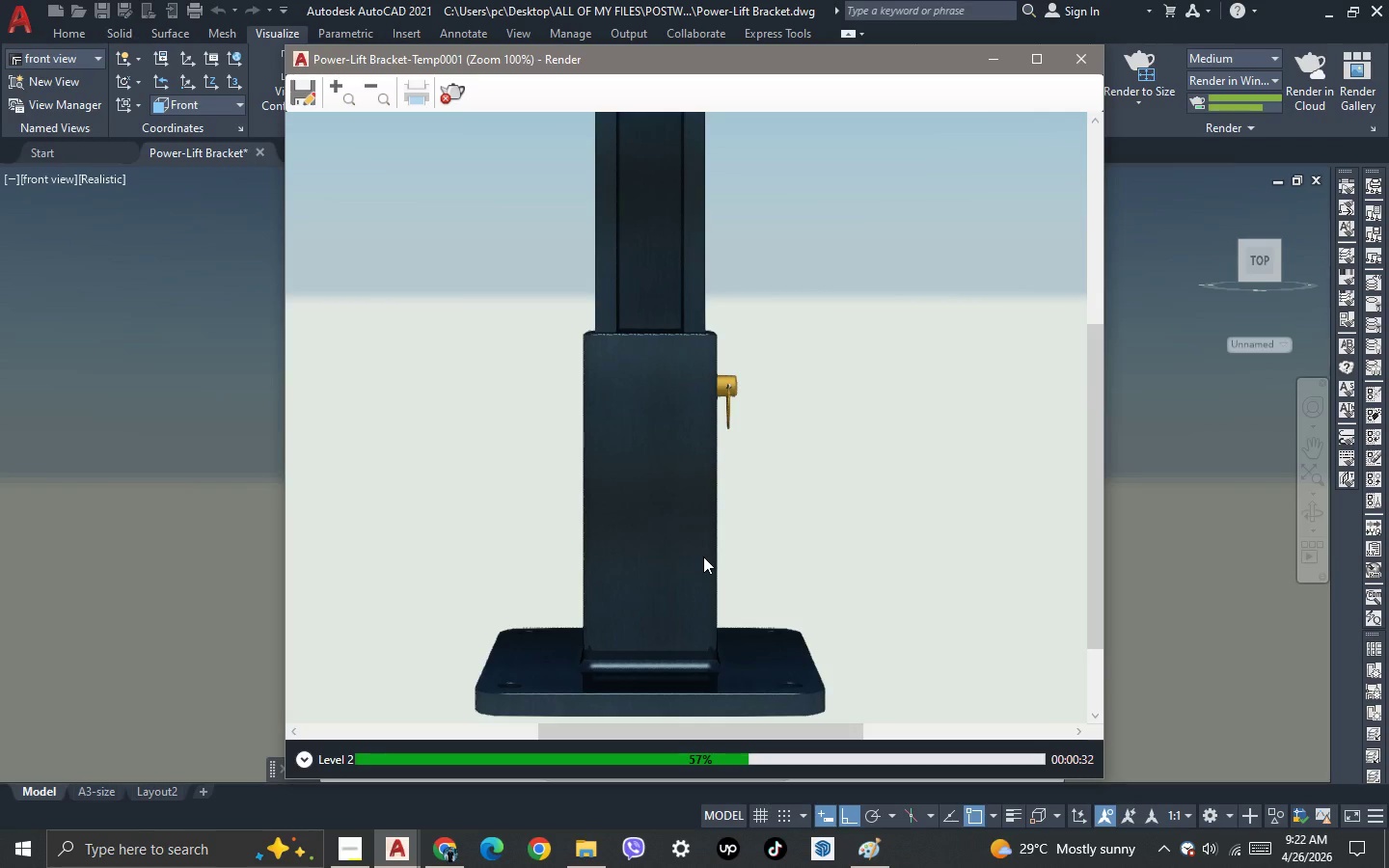 
scroll: coordinate [704, 561], scroll_direction: none, amount: 0.0
 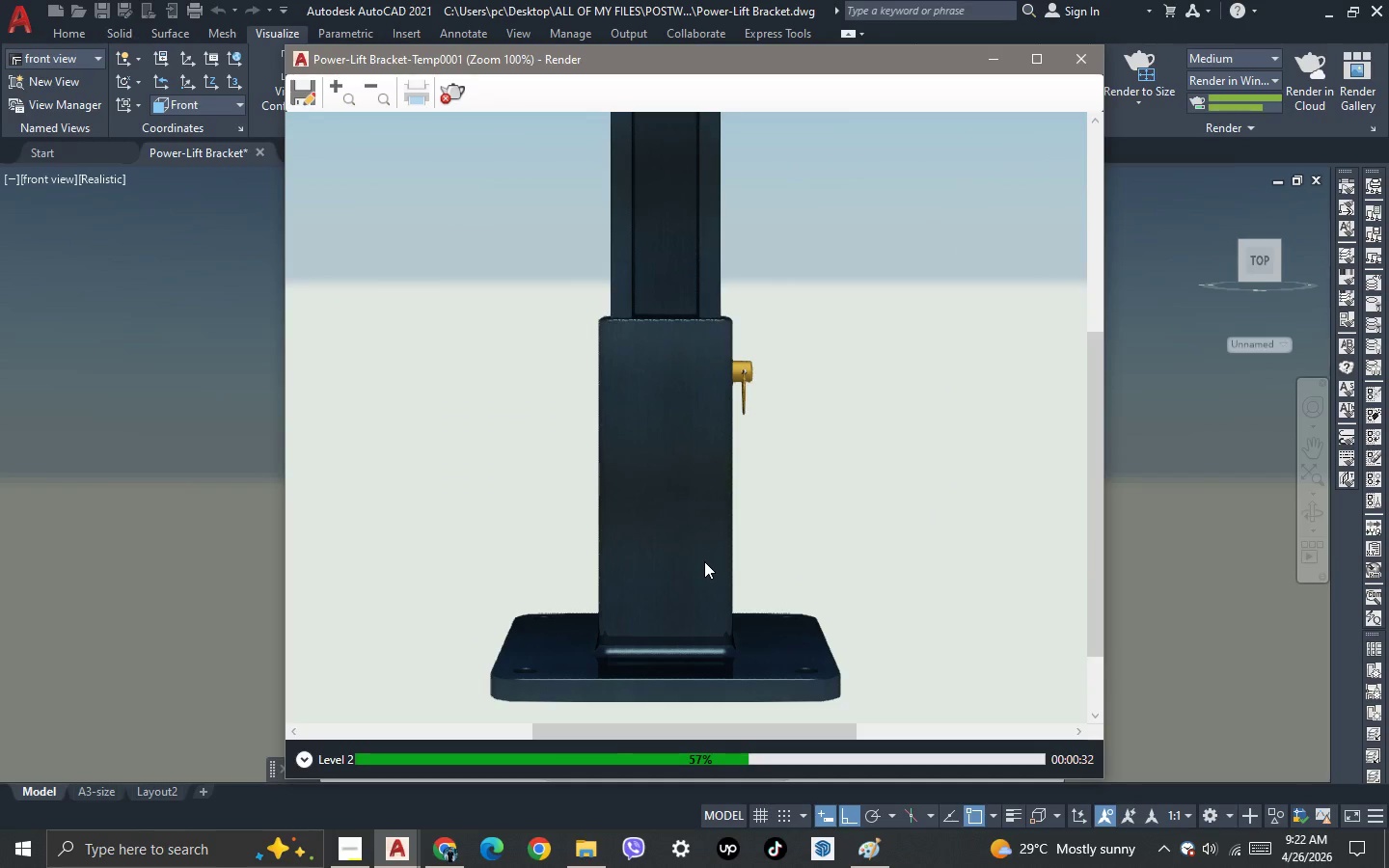 
scroll: coordinate [704, 561], scroll_direction: down, amount: 1.0
 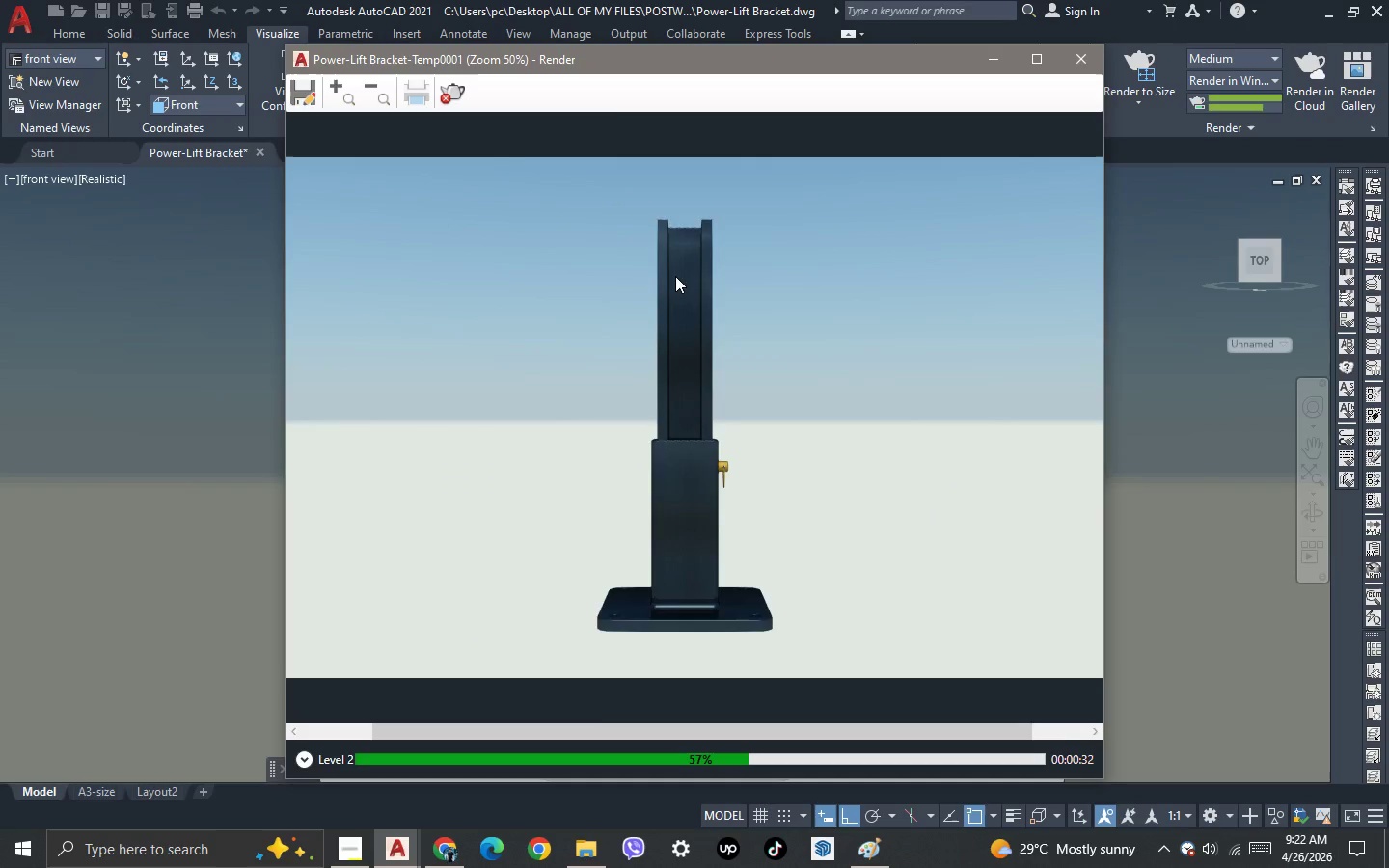 
scroll: coordinate [676, 272], scroll_direction: up, amount: 2.0
 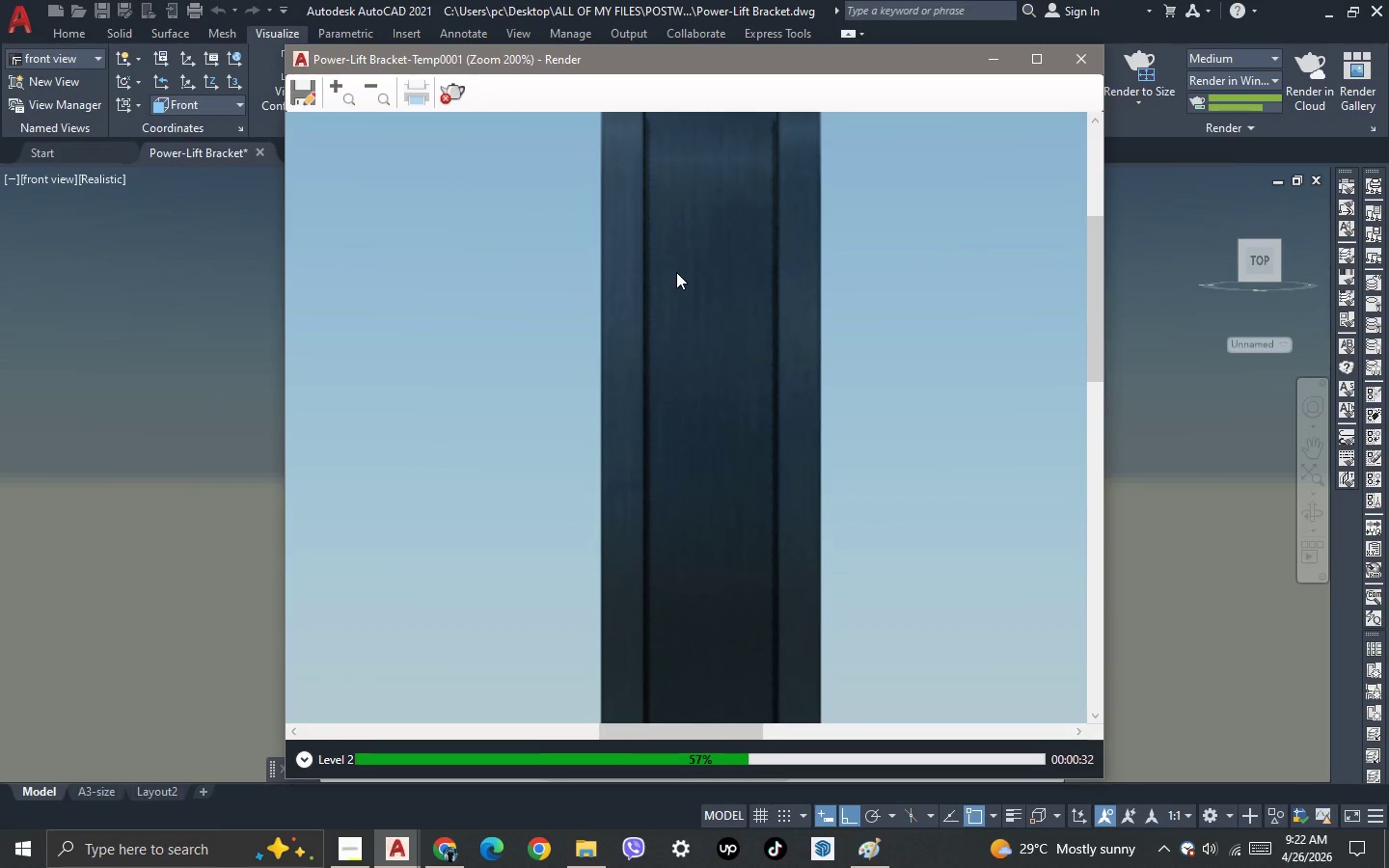 
scroll: coordinate [676, 272], scroll_direction: down, amount: 3.0
 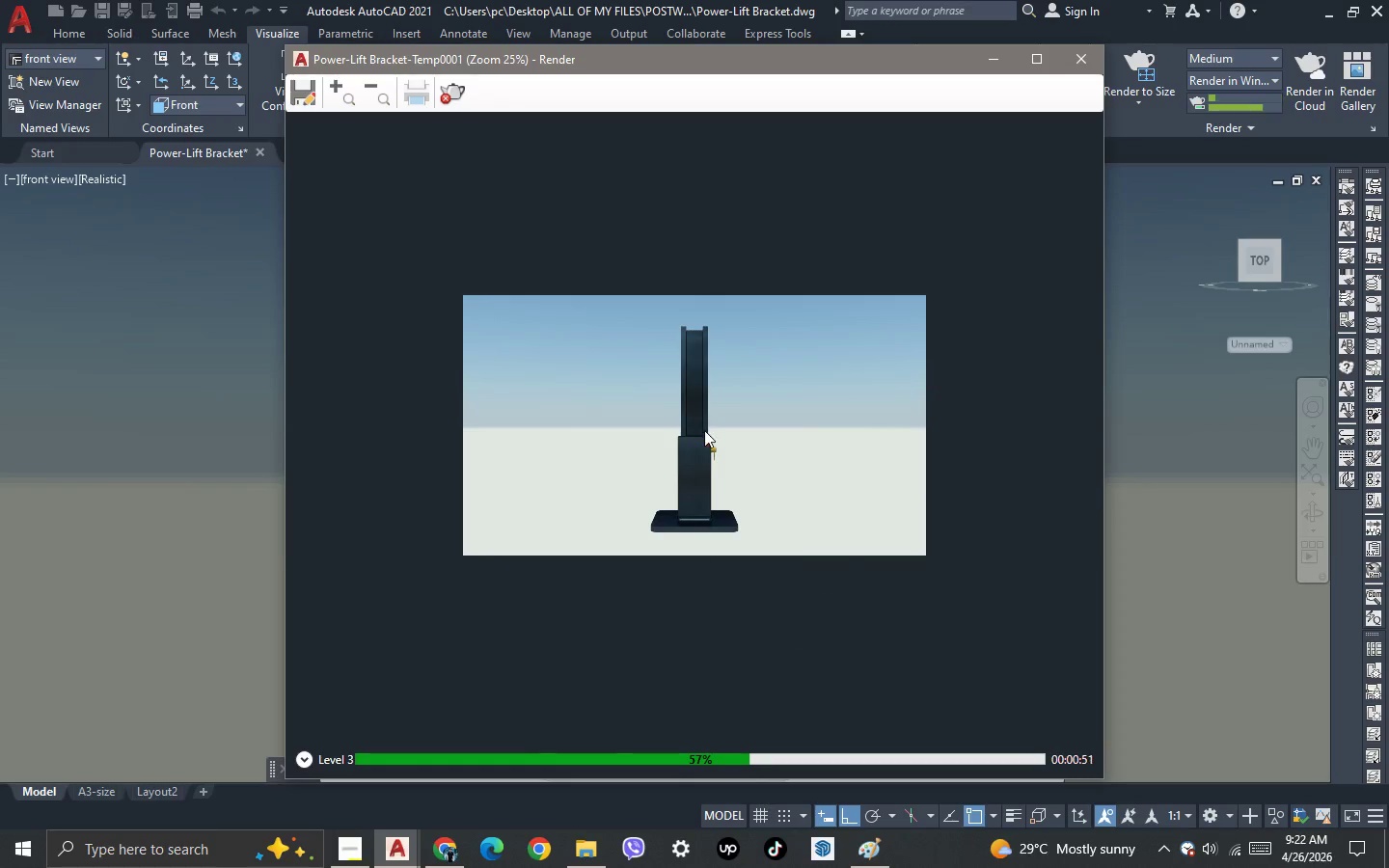 
scroll: coordinate [702, 477], scroll_direction: up, amount: 2.0
 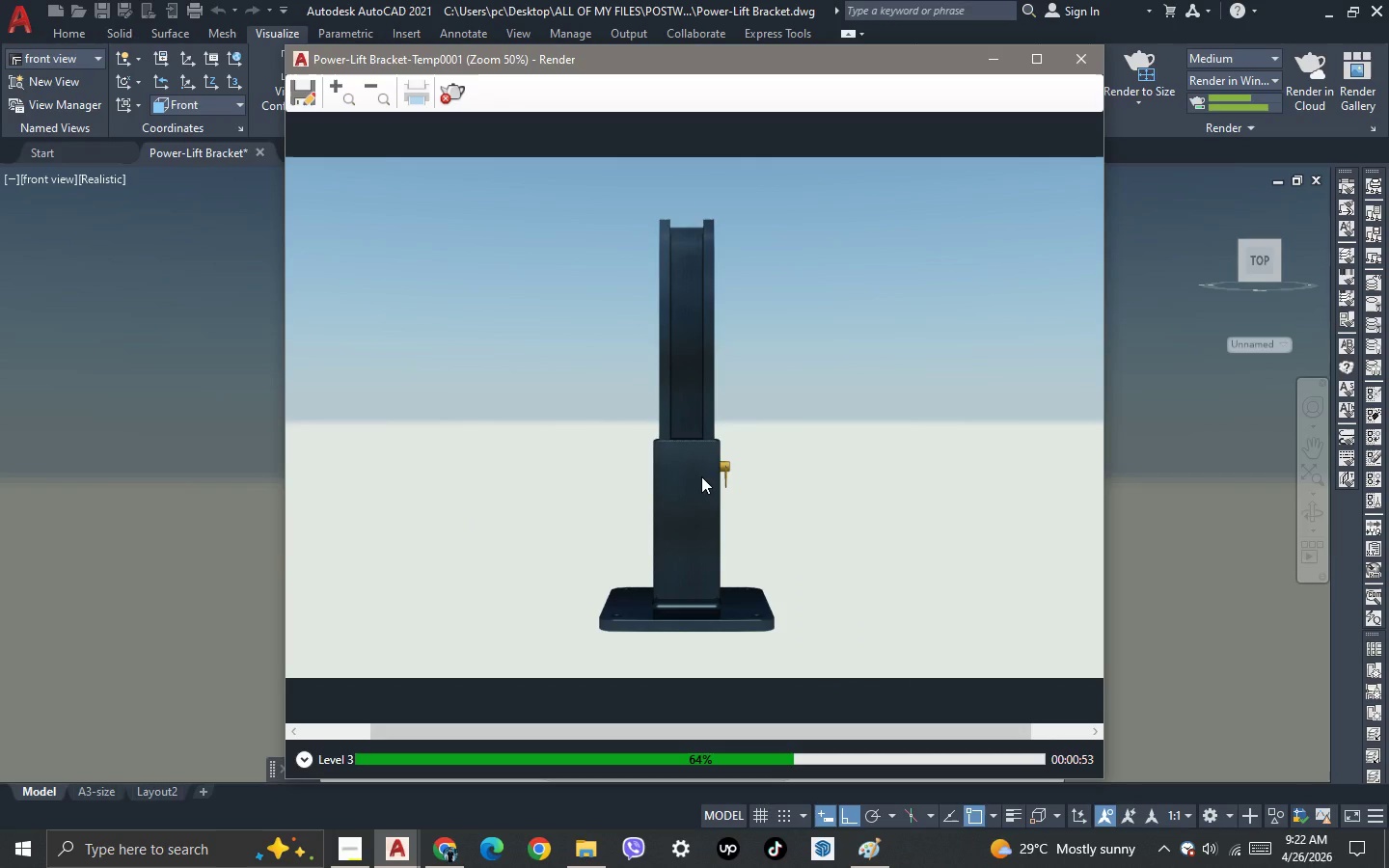 
scroll: coordinate [701, 476], scroll_direction: none, amount: 0.0
 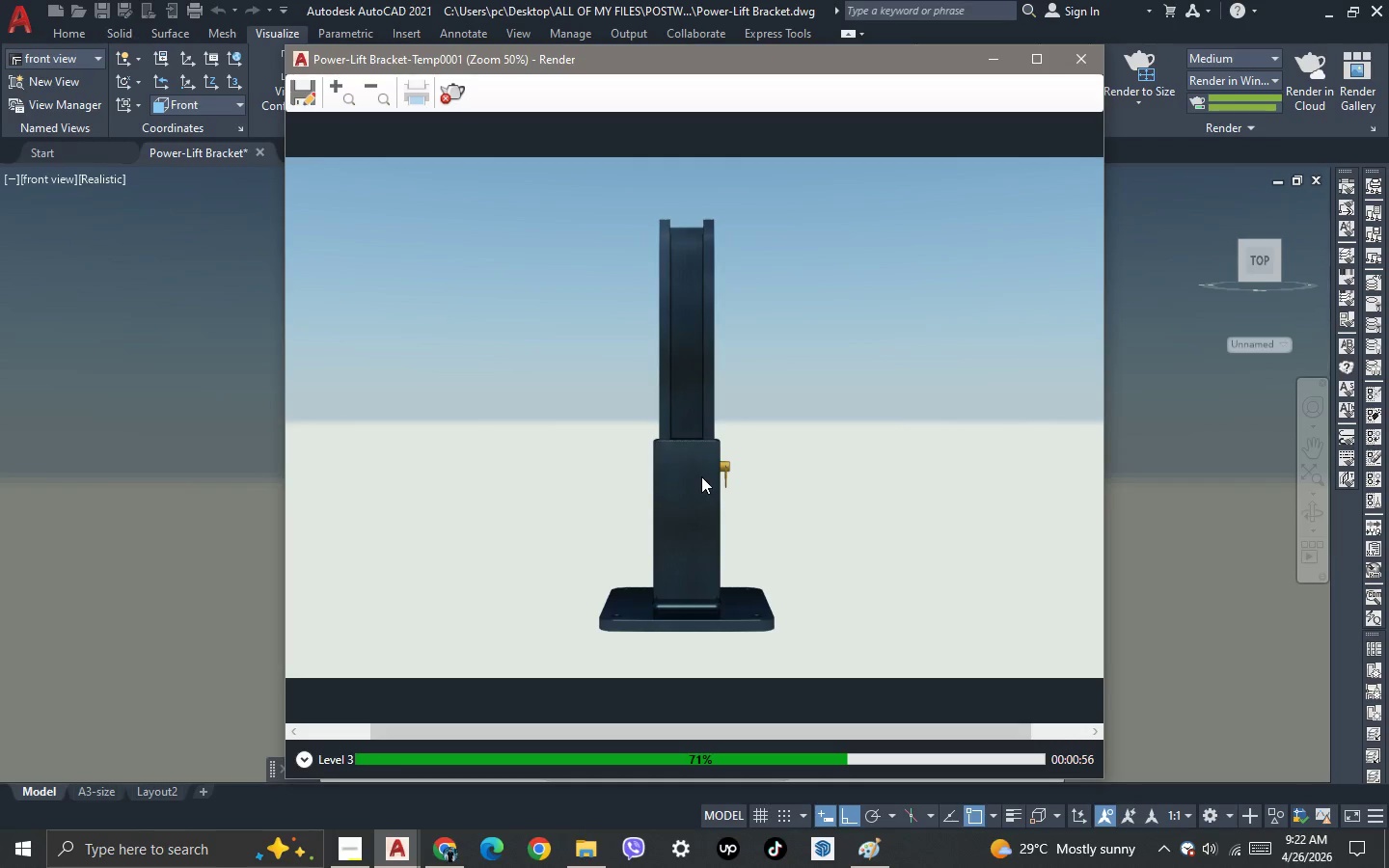 
scroll: coordinate [701, 475], scroll_direction: up, amount: 2.0
 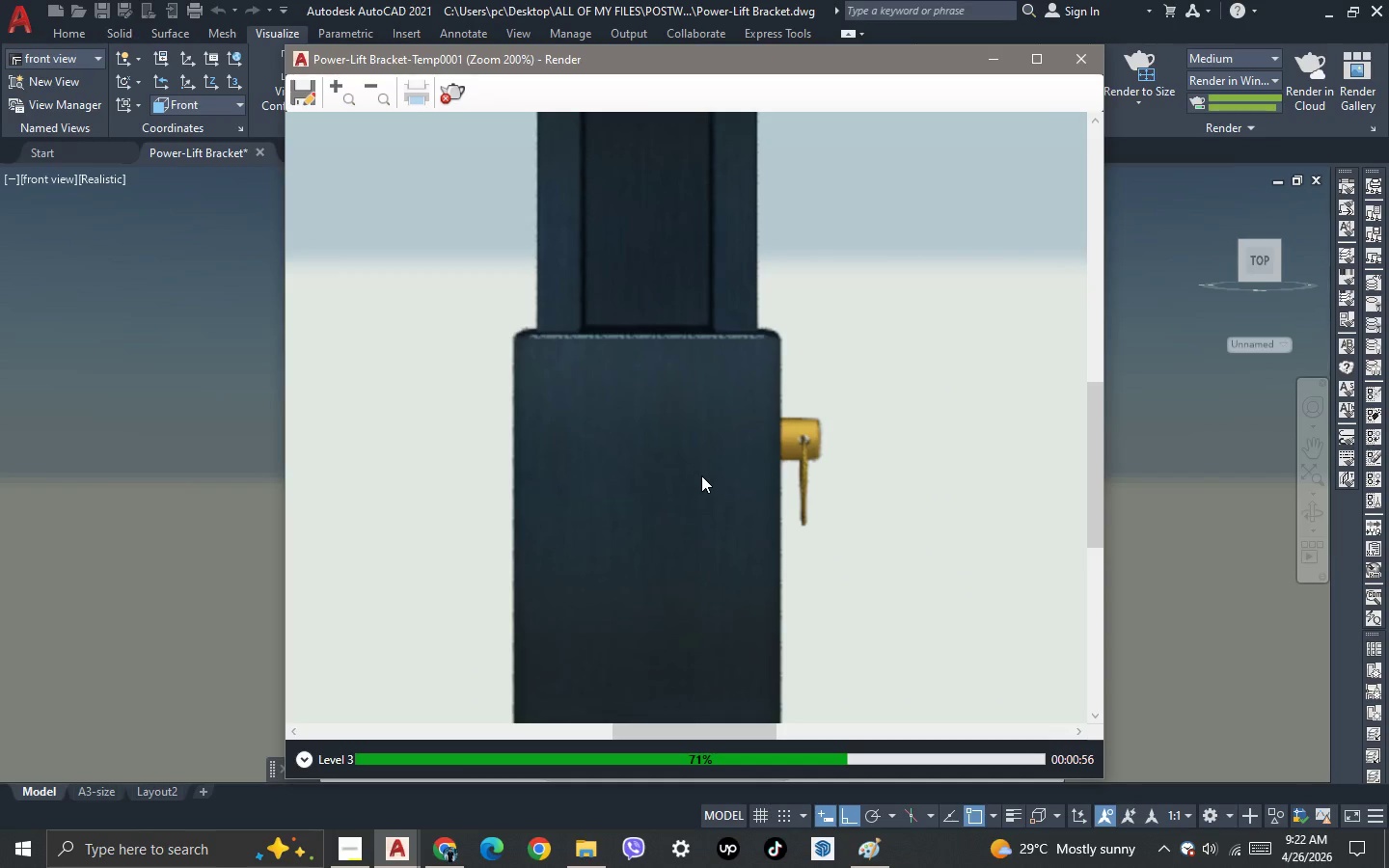 
scroll: coordinate [701, 475], scroll_direction: down, amount: 2.0
 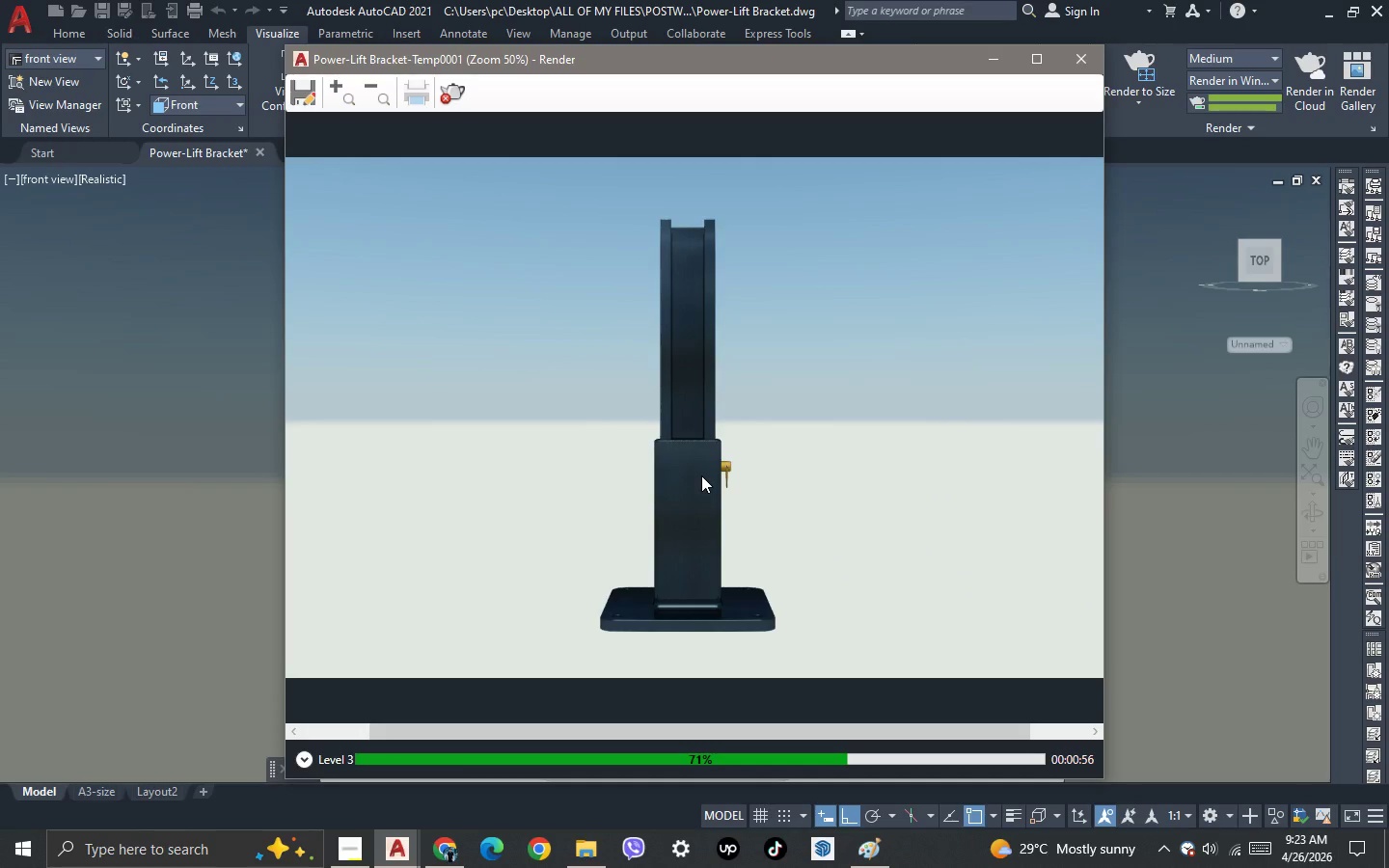 
scroll: coordinate [701, 475], scroll_direction: up, amount: 1.0
 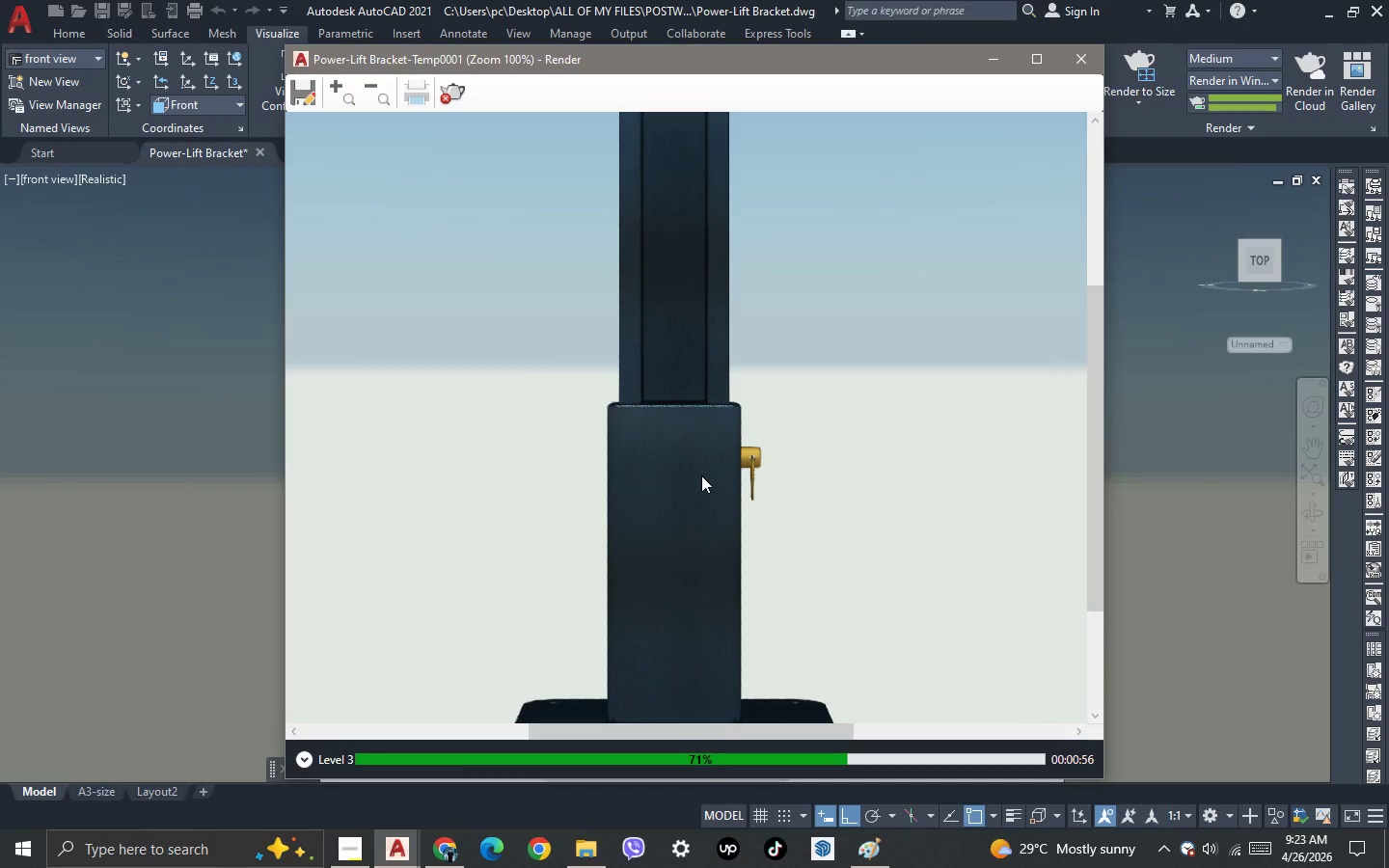 
scroll: coordinate [701, 475], scroll_direction: down, amount: 1.0
 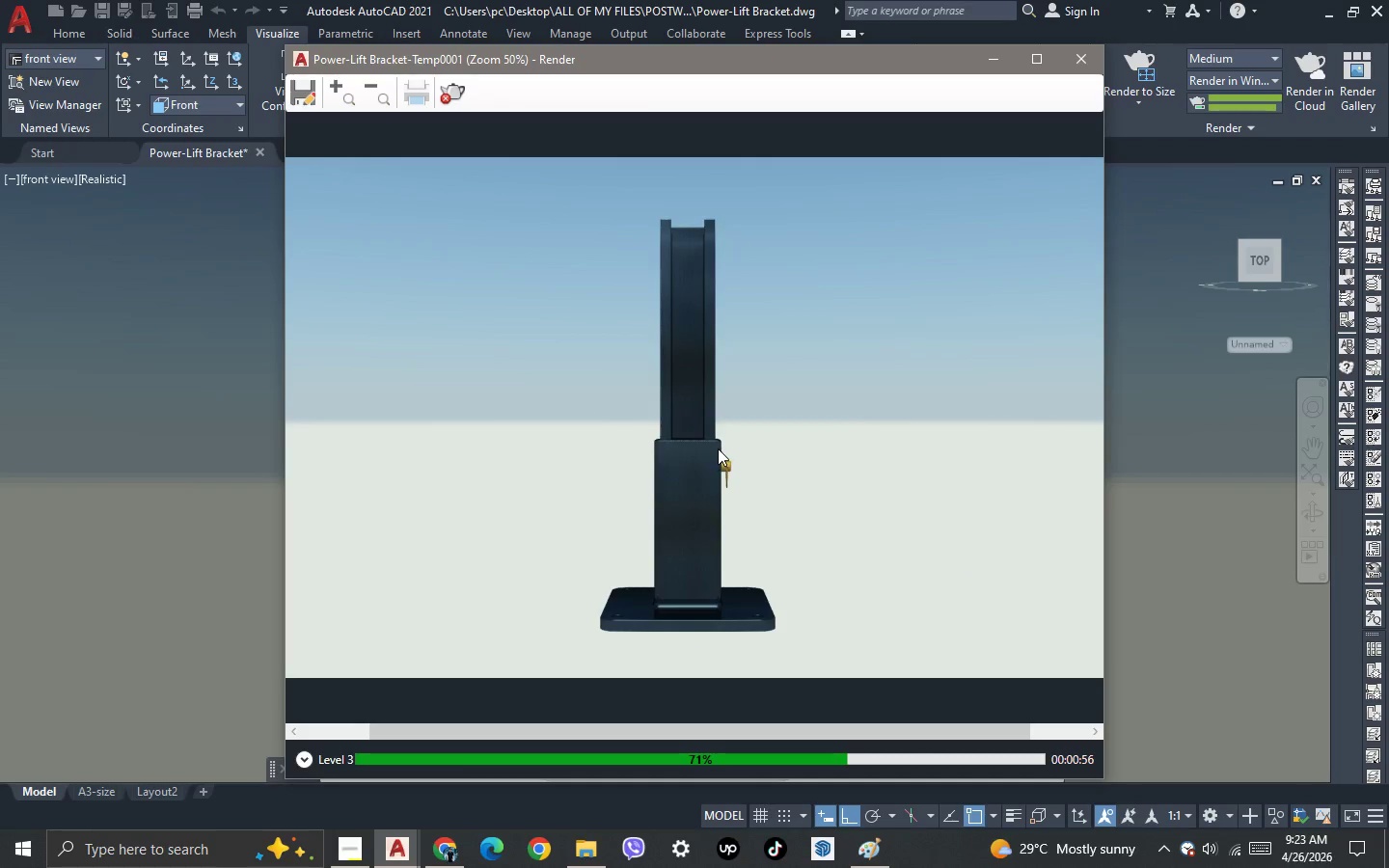 
scroll: coordinate [718, 448], scroll_direction: up, amount: 2.0
 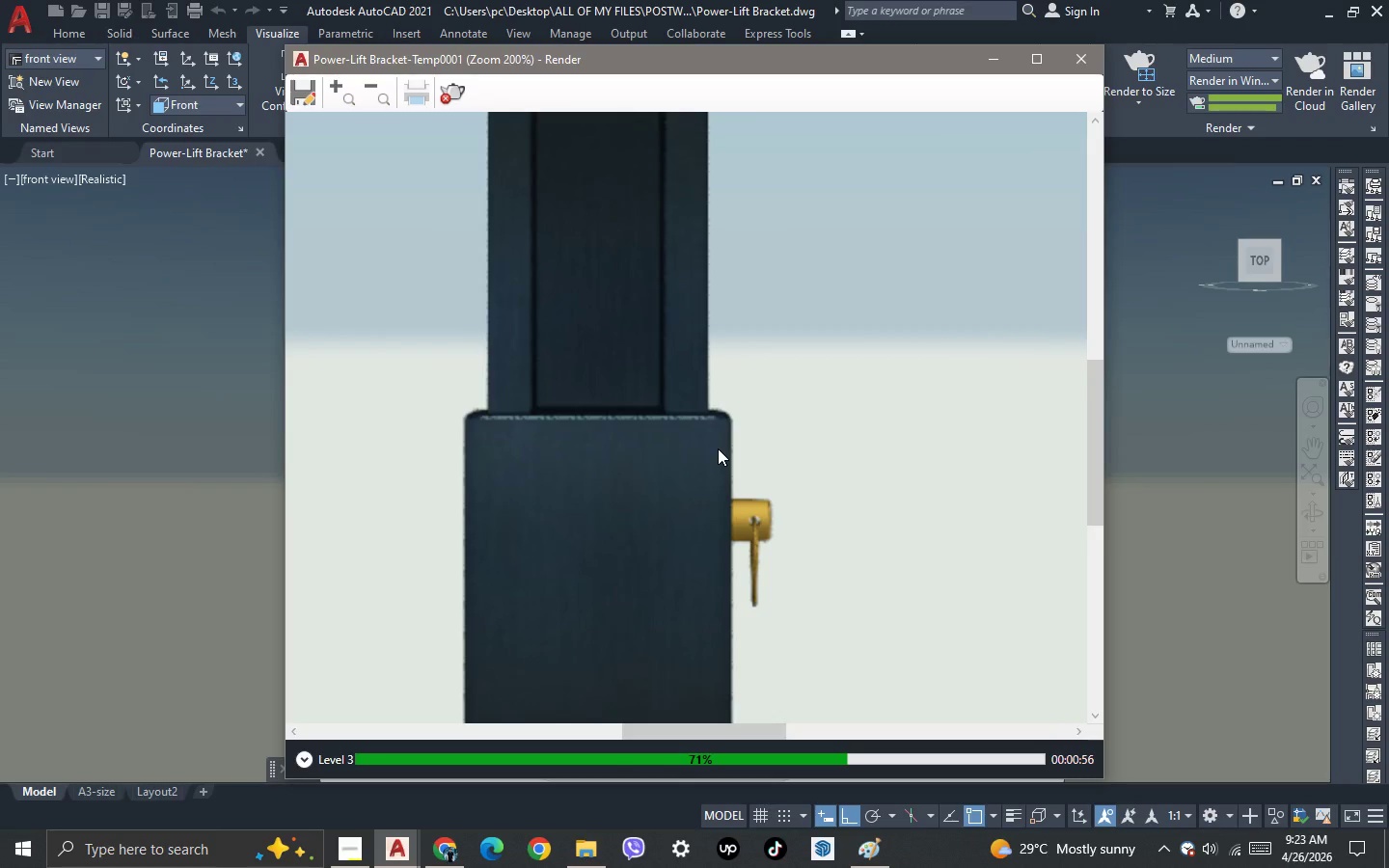 
scroll: coordinate [718, 448], scroll_direction: down, amount: 2.0
 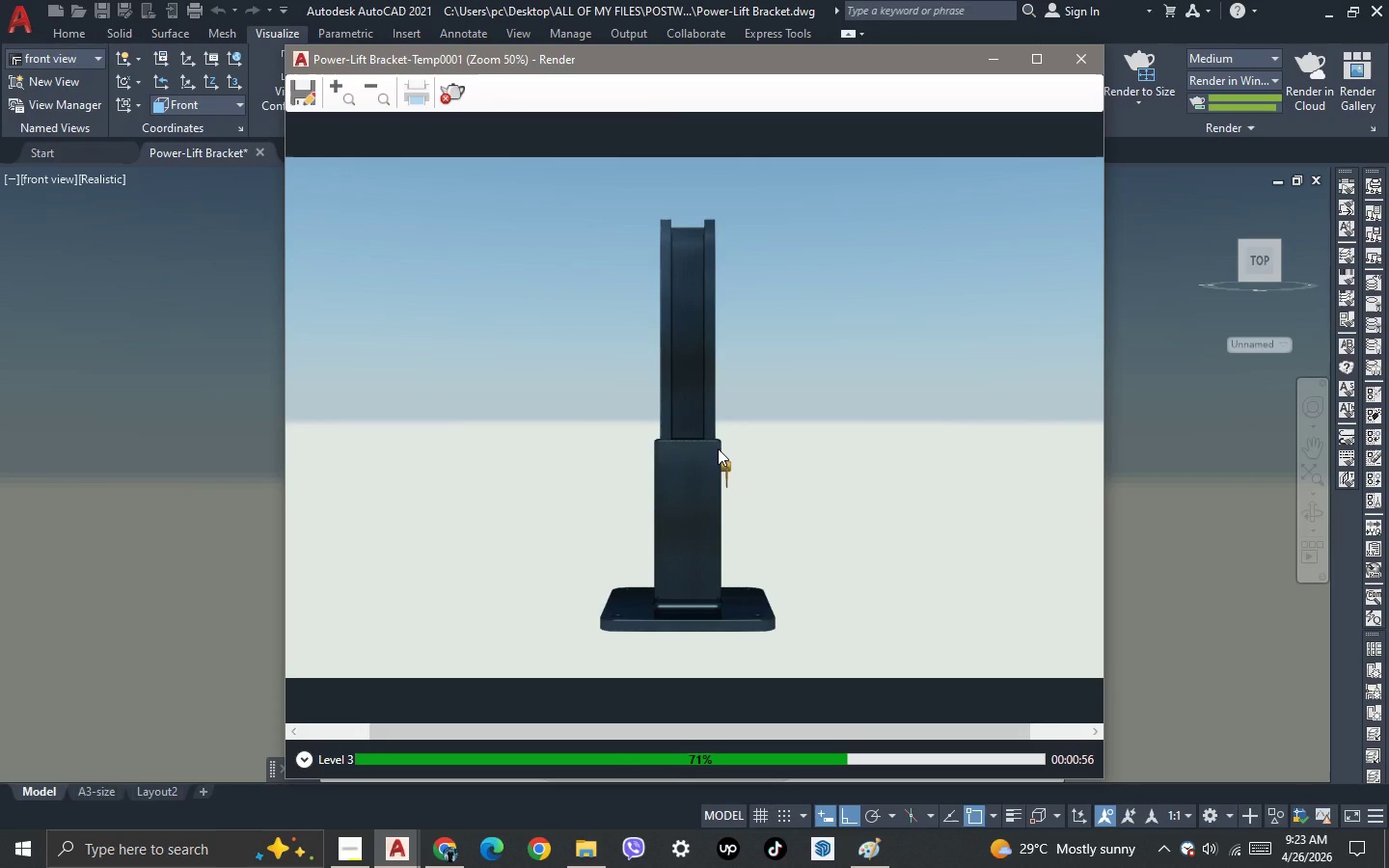 
scroll: coordinate [701, 495], scroll_direction: up, amount: 1.0
 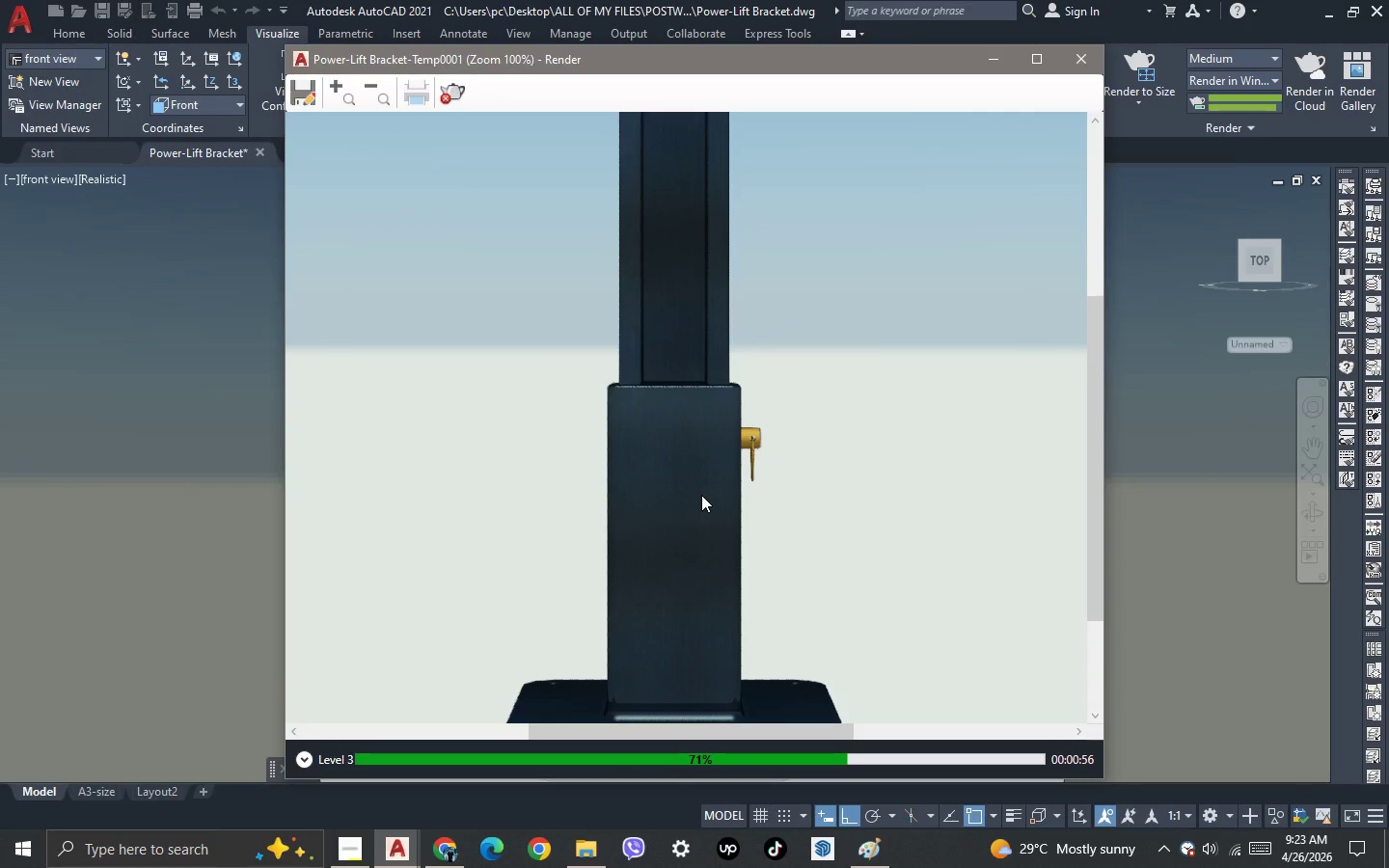 
scroll: coordinate [701, 495], scroll_direction: down, amount: 1.0
 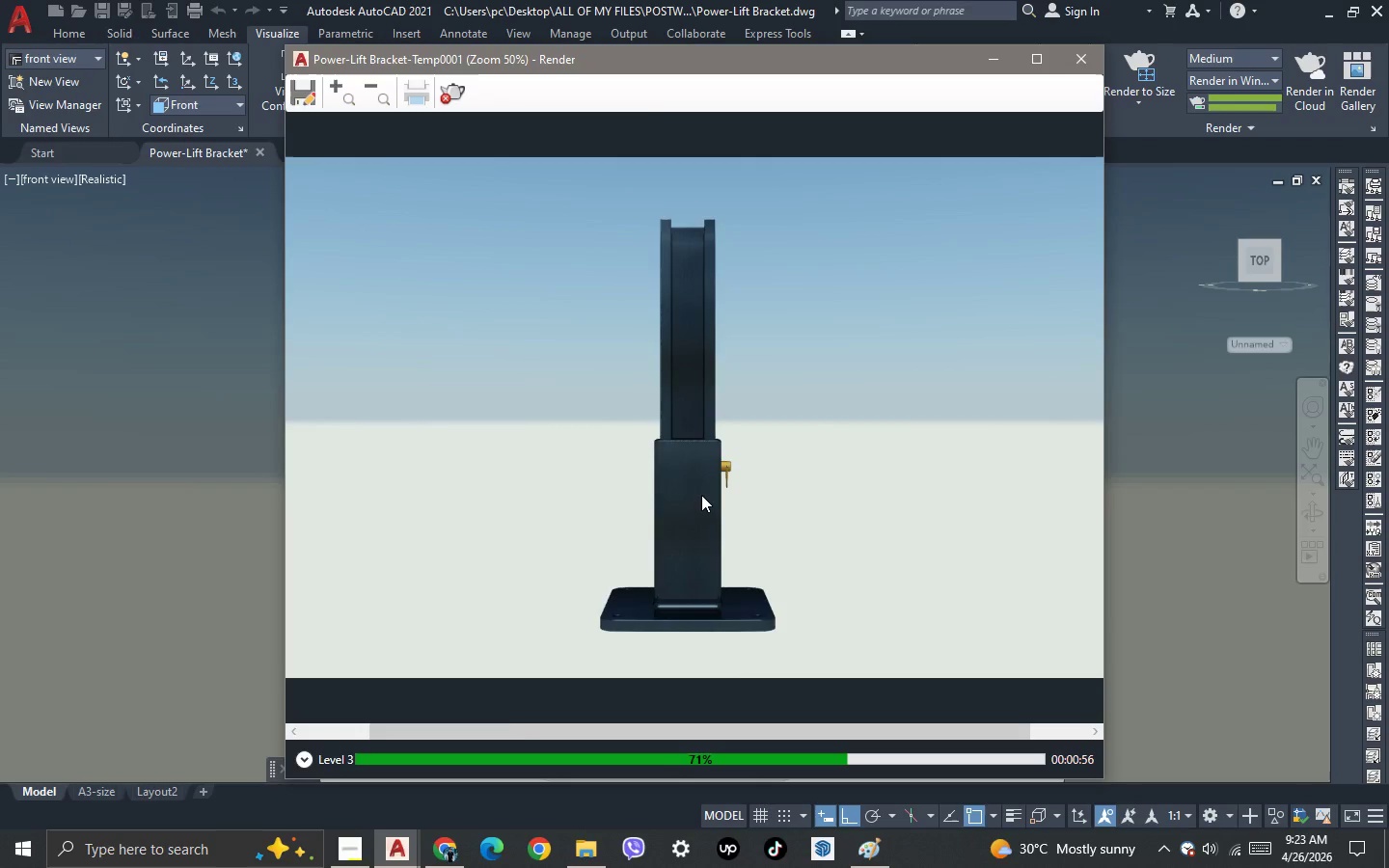 
scroll: coordinate [701, 495], scroll_direction: up, amount: 1.0
 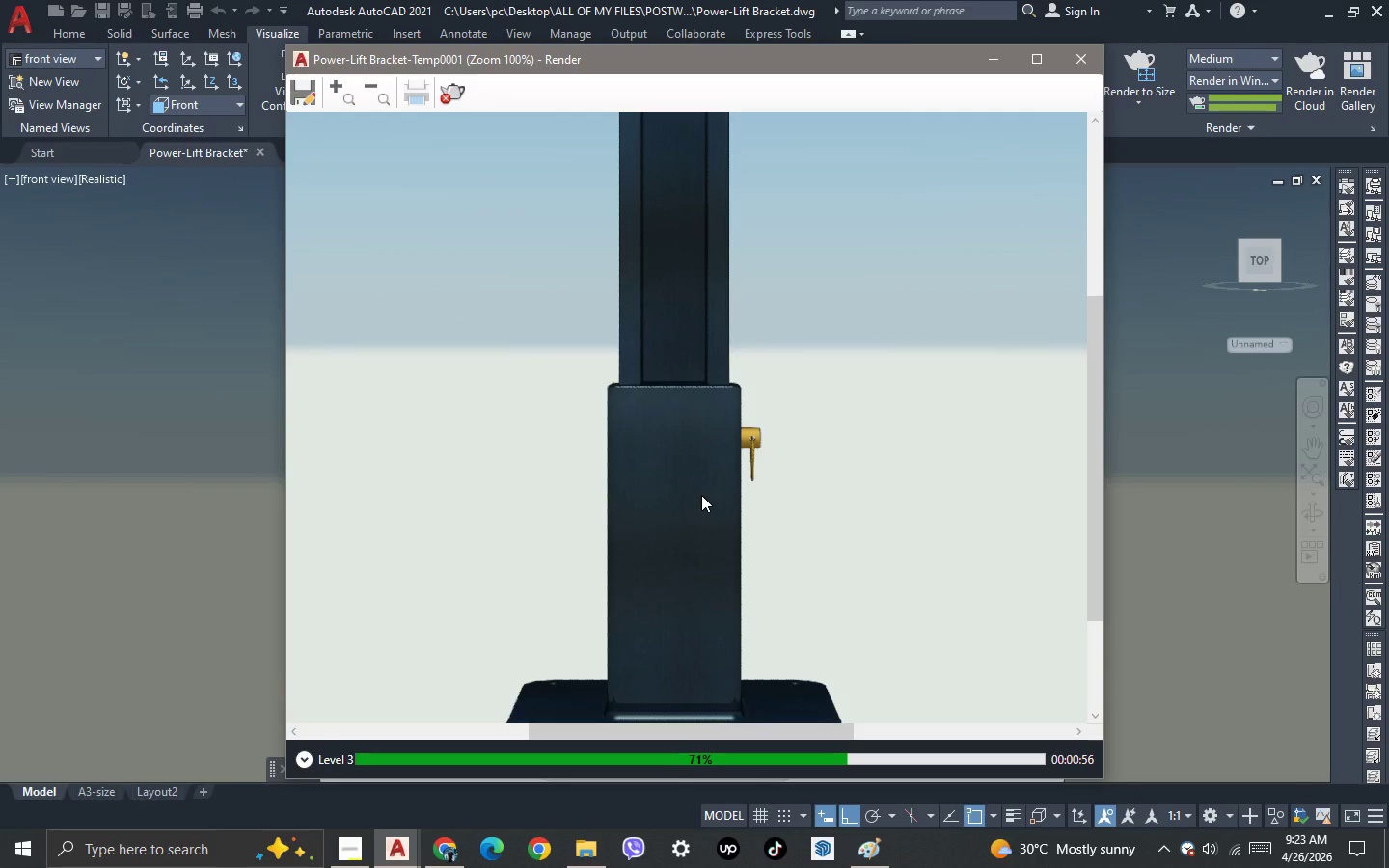 
scroll: coordinate [701, 495], scroll_direction: down, amount: 1.0
 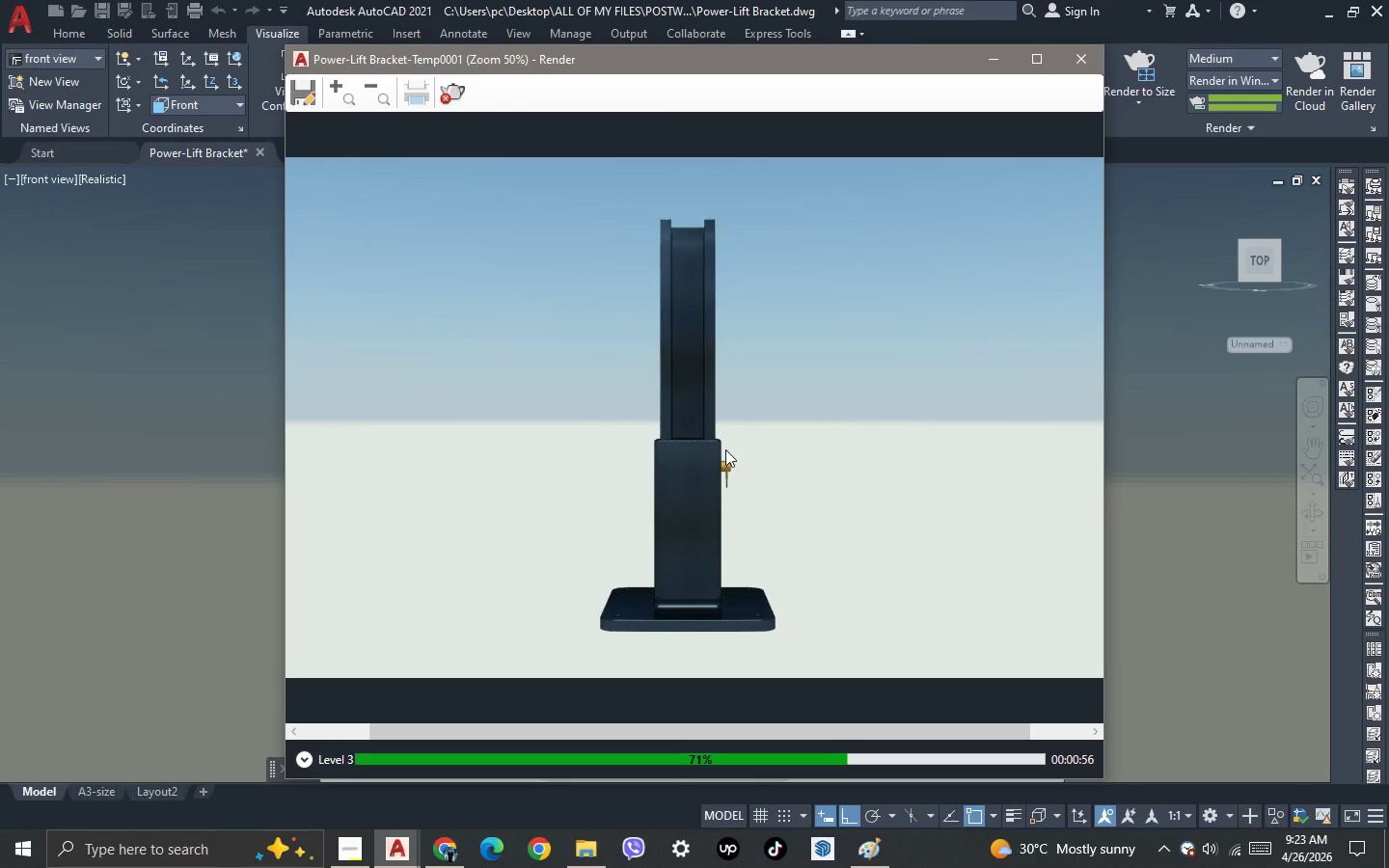 
scroll: coordinate [728, 434], scroll_direction: up, amount: 1.0
 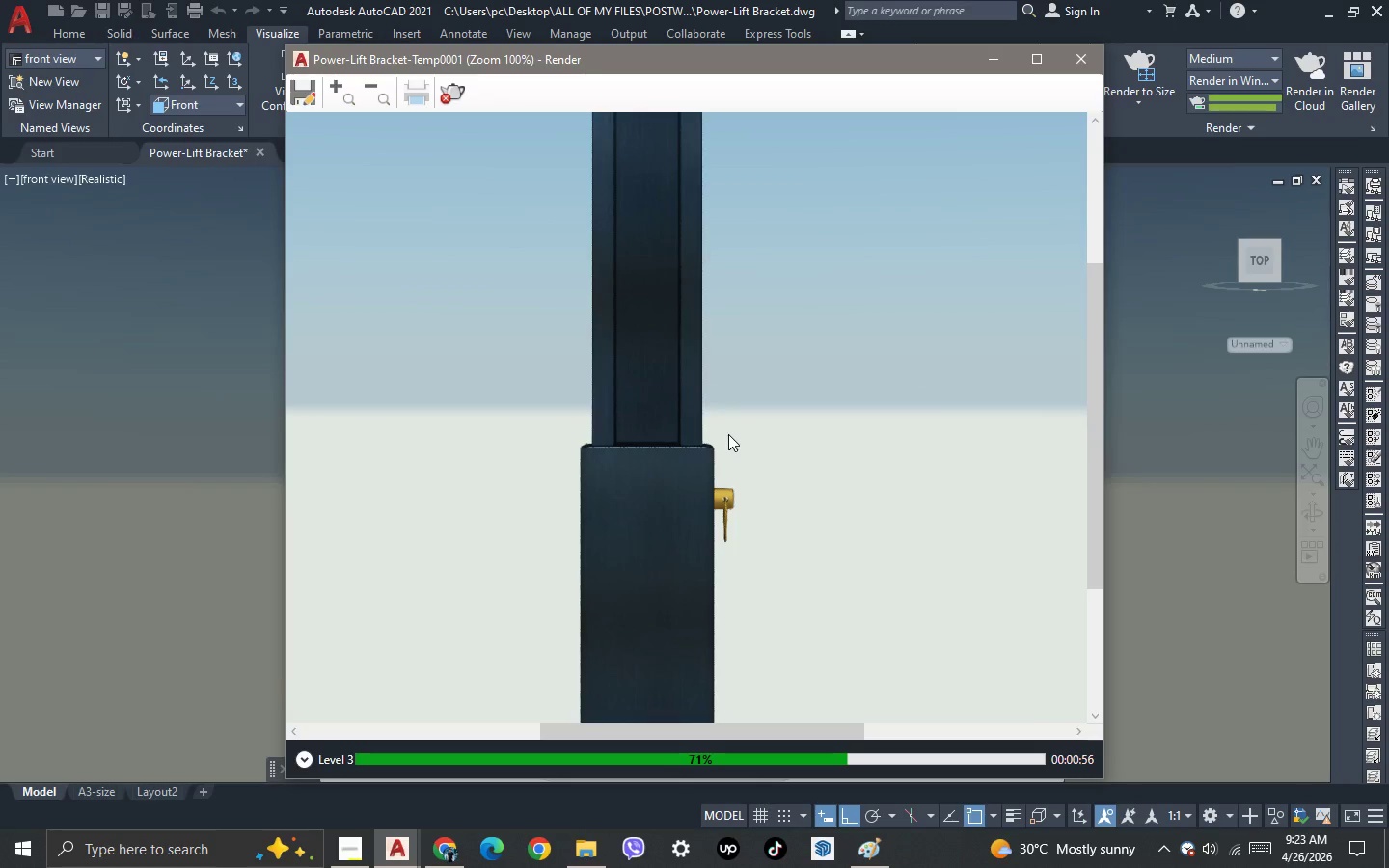 
scroll: coordinate [728, 434], scroll_direction: down, amount: 1.0
 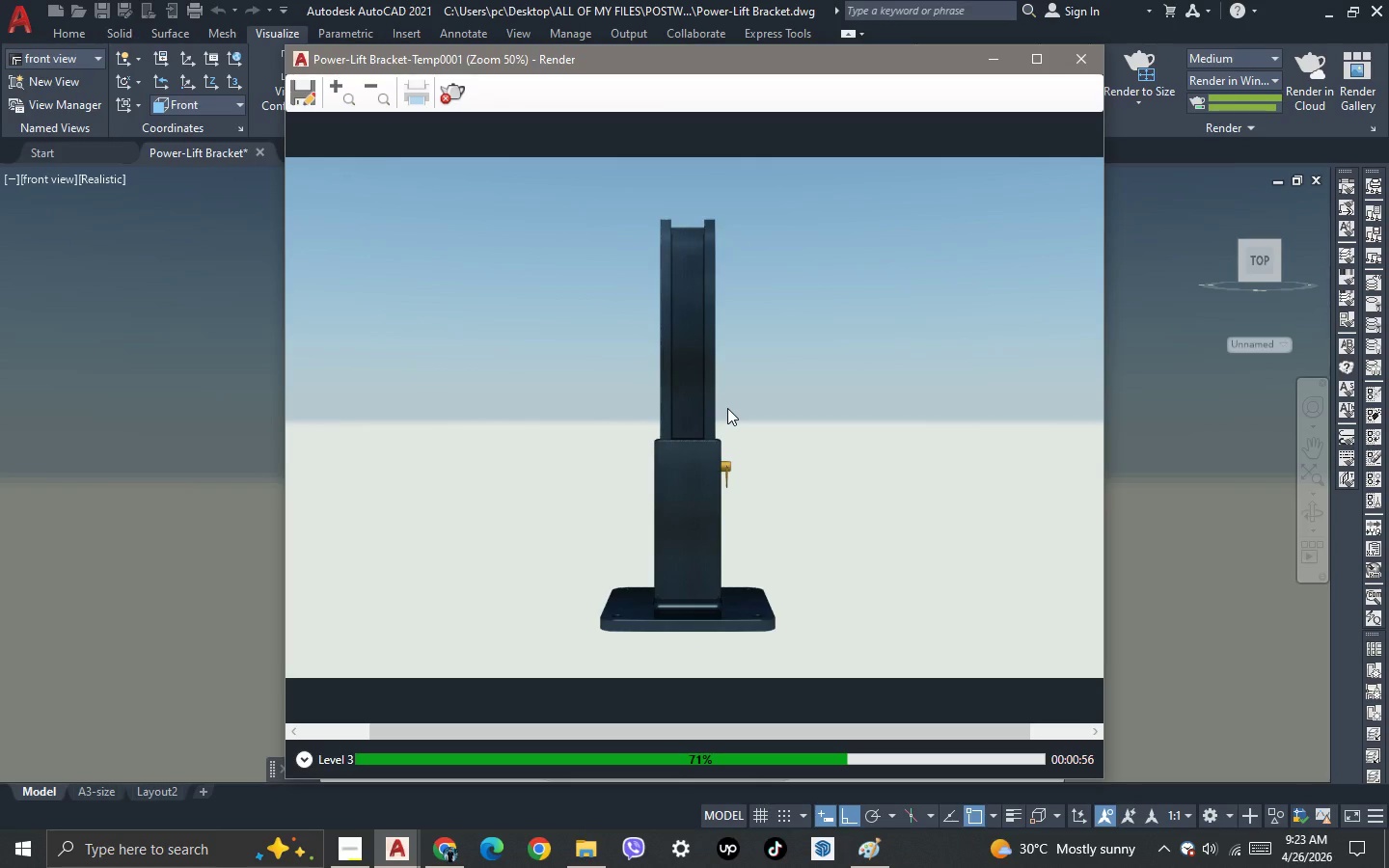 
scroll: coordinate [728, 401], scroll_direction: up, amount: 1.0
 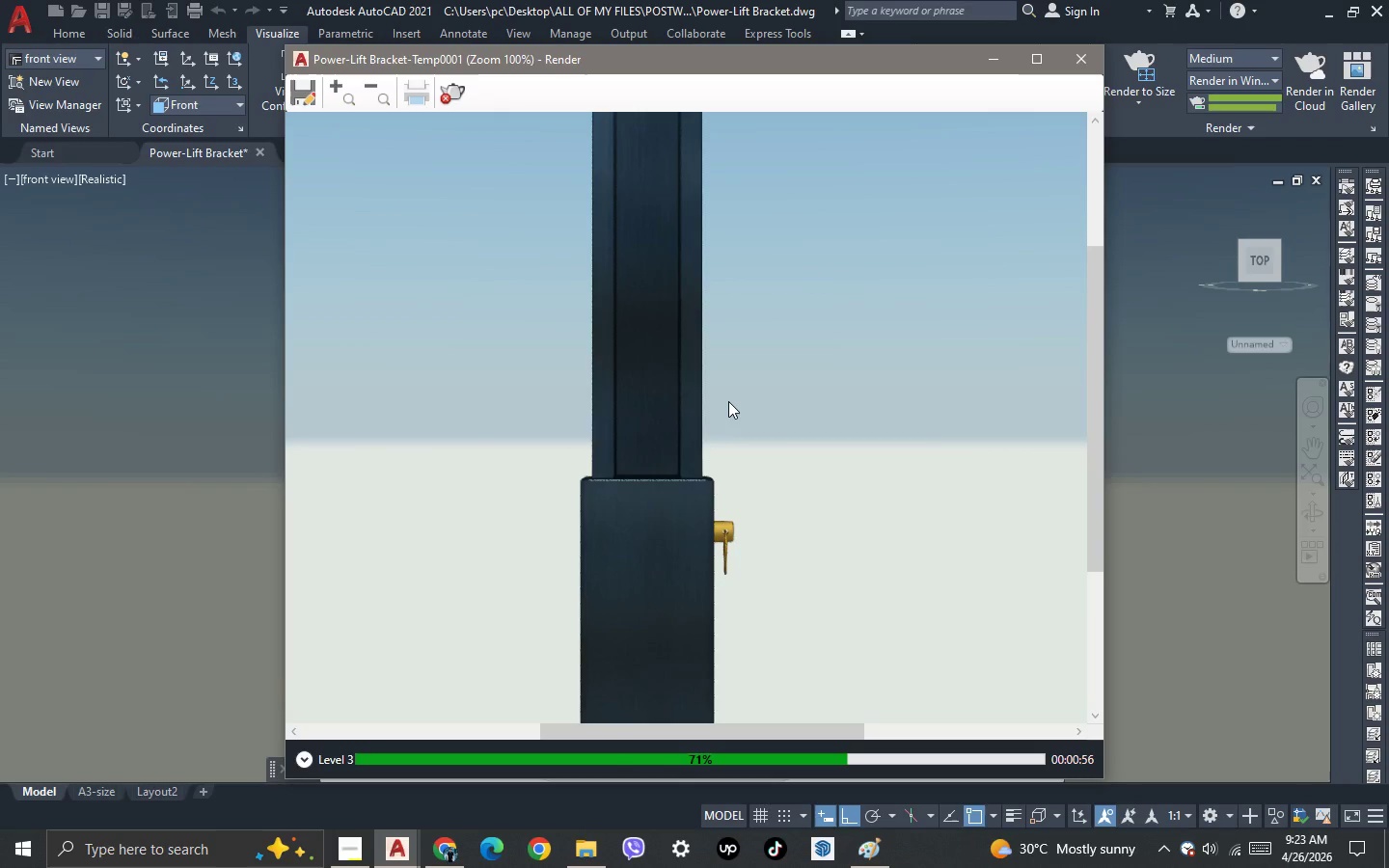 
scroll: coordinate [728, 401], scroll_direction: down, amount: 1.0
 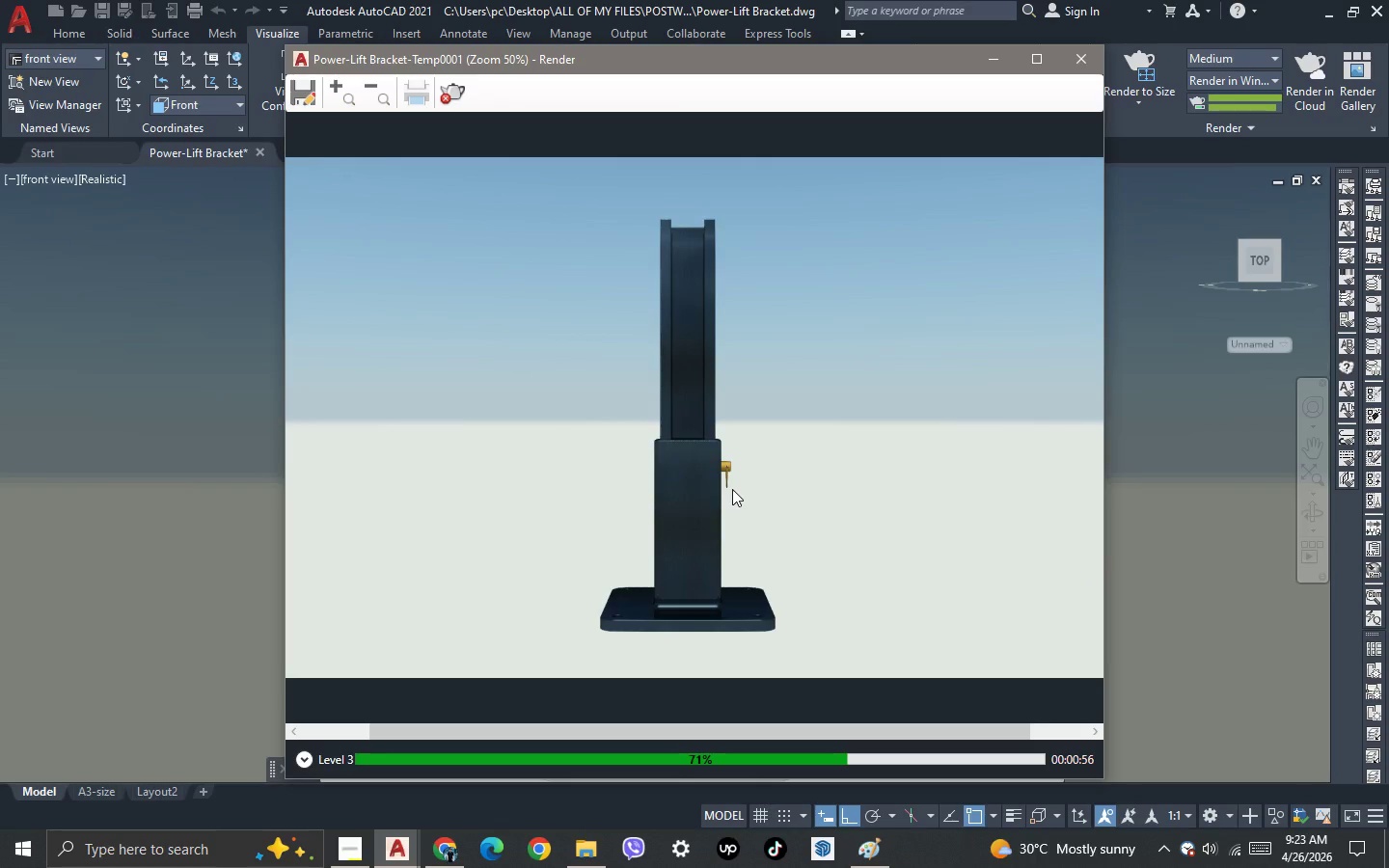 
scroll: coordinate [732, 489], scroll_direction: up, amount: 1.0
 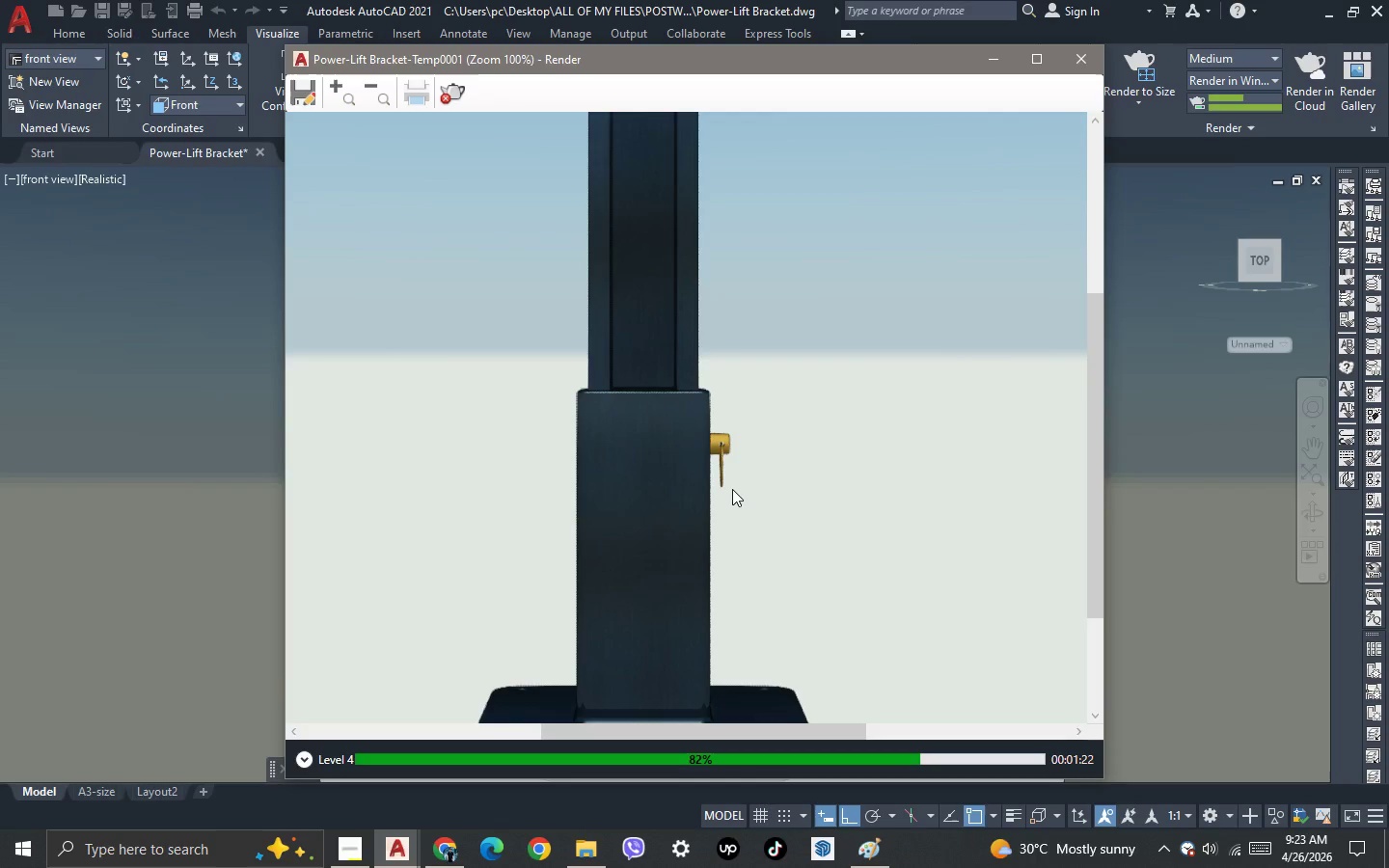 
scroll: coordinate [732, 489], scroll_direction: down, amount: 1.0
 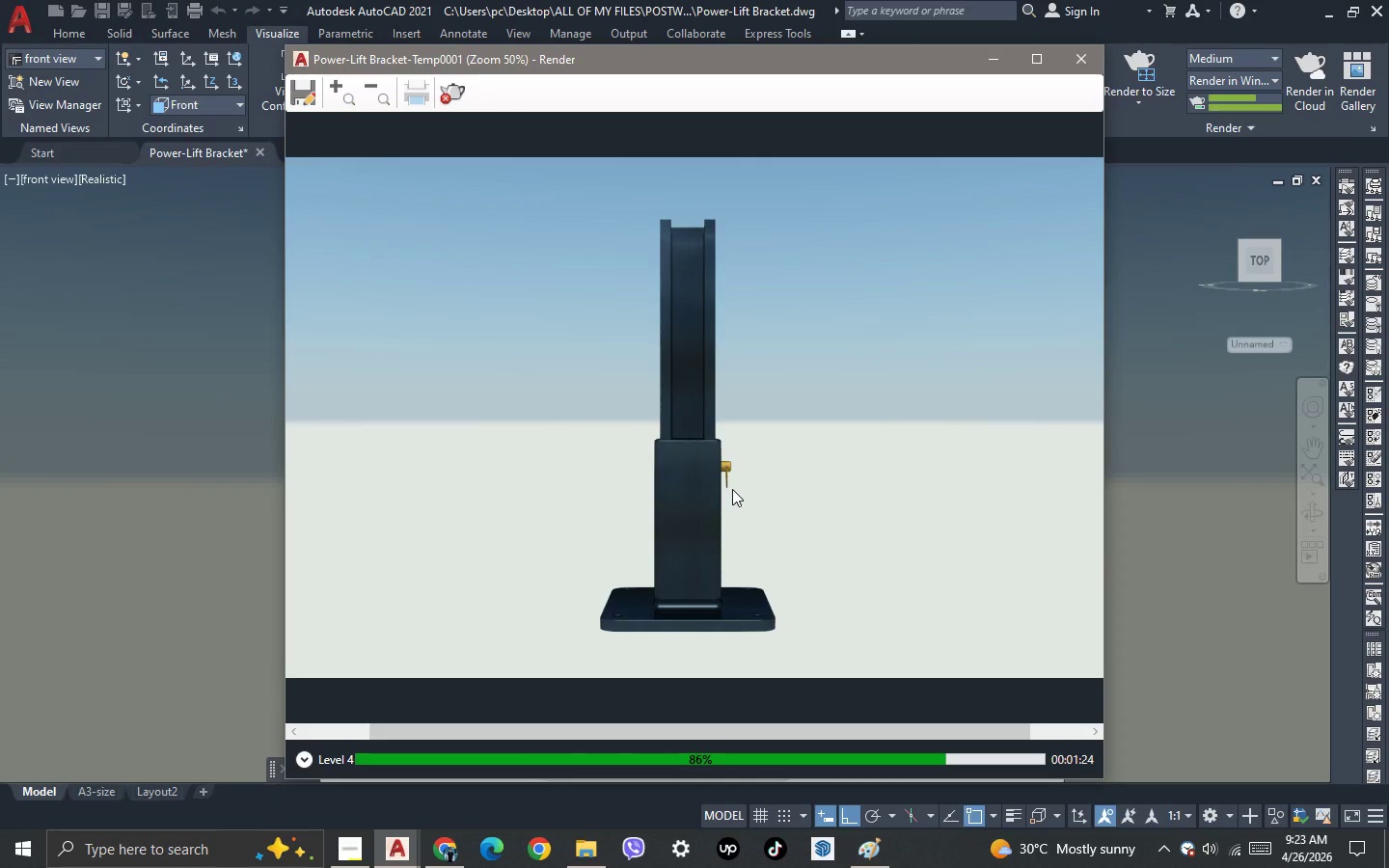 
scroll: coordinate [732, 489], scroll_direction: up, amount: 1.0
 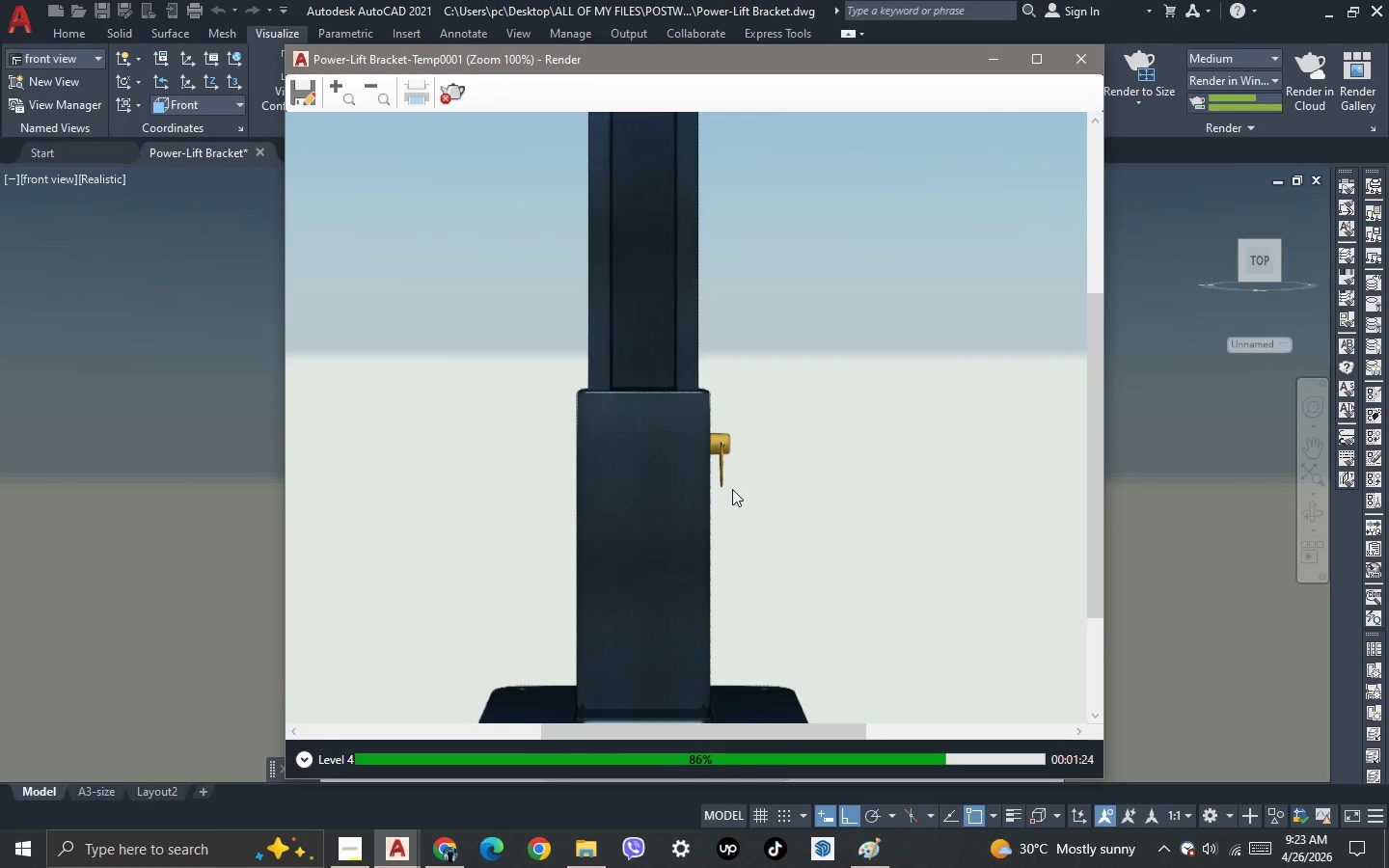 
scroll: coordinate [732, 489], scroll_direction: down, amount: 1.0
 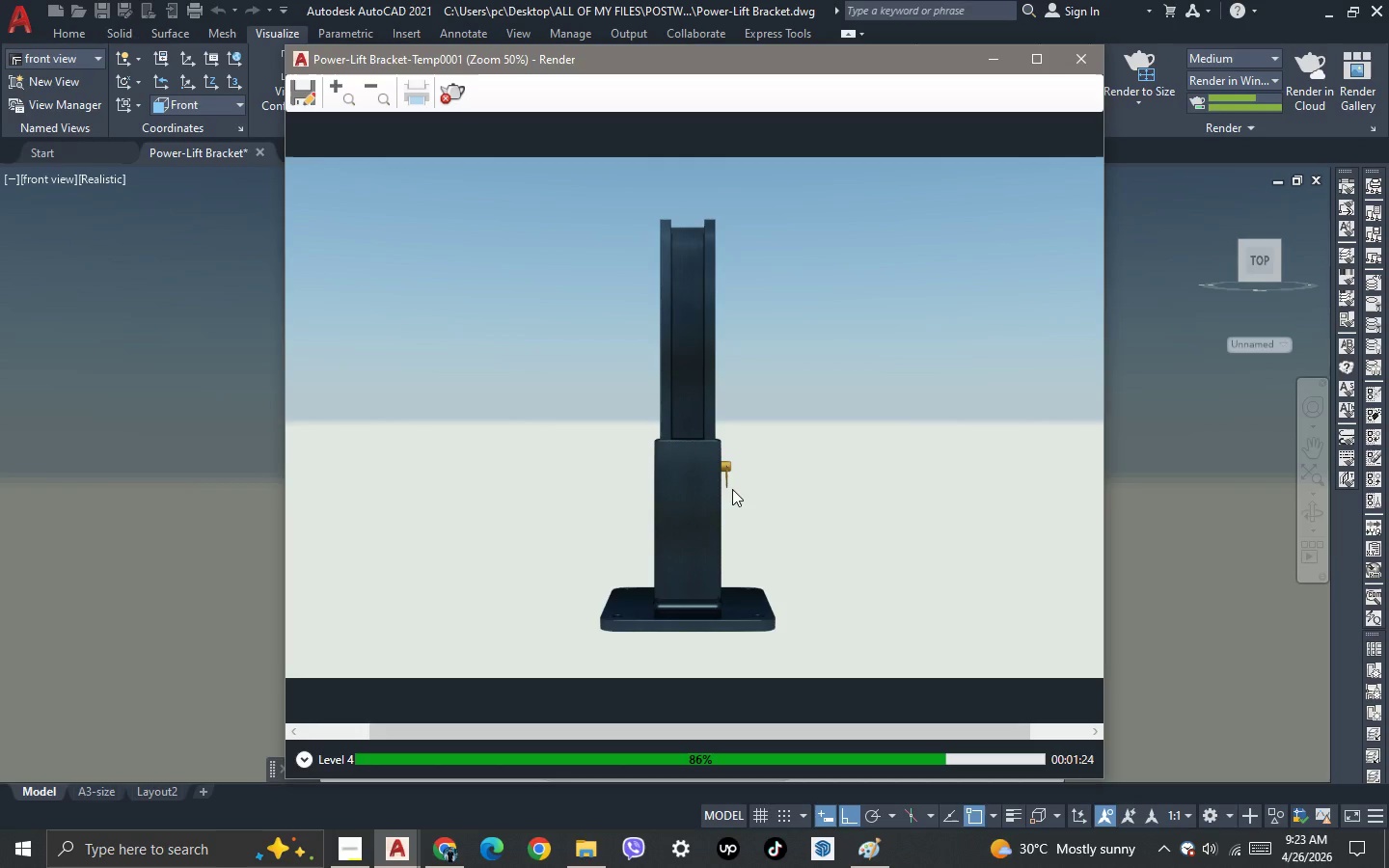 
wait(9.34)
 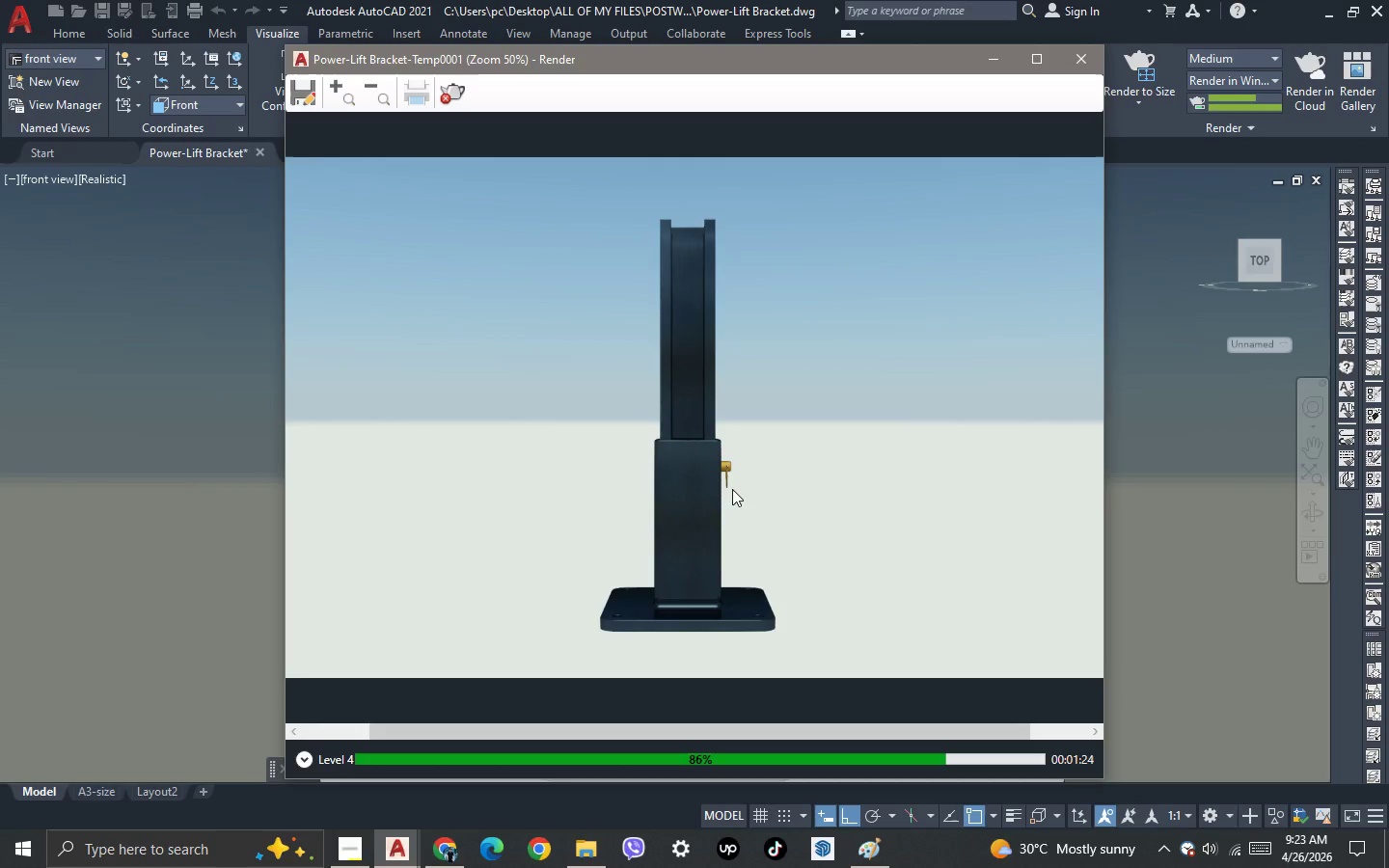 
scroll: coordinate [732, 493], scroll_direction: none, amount: 0.0
 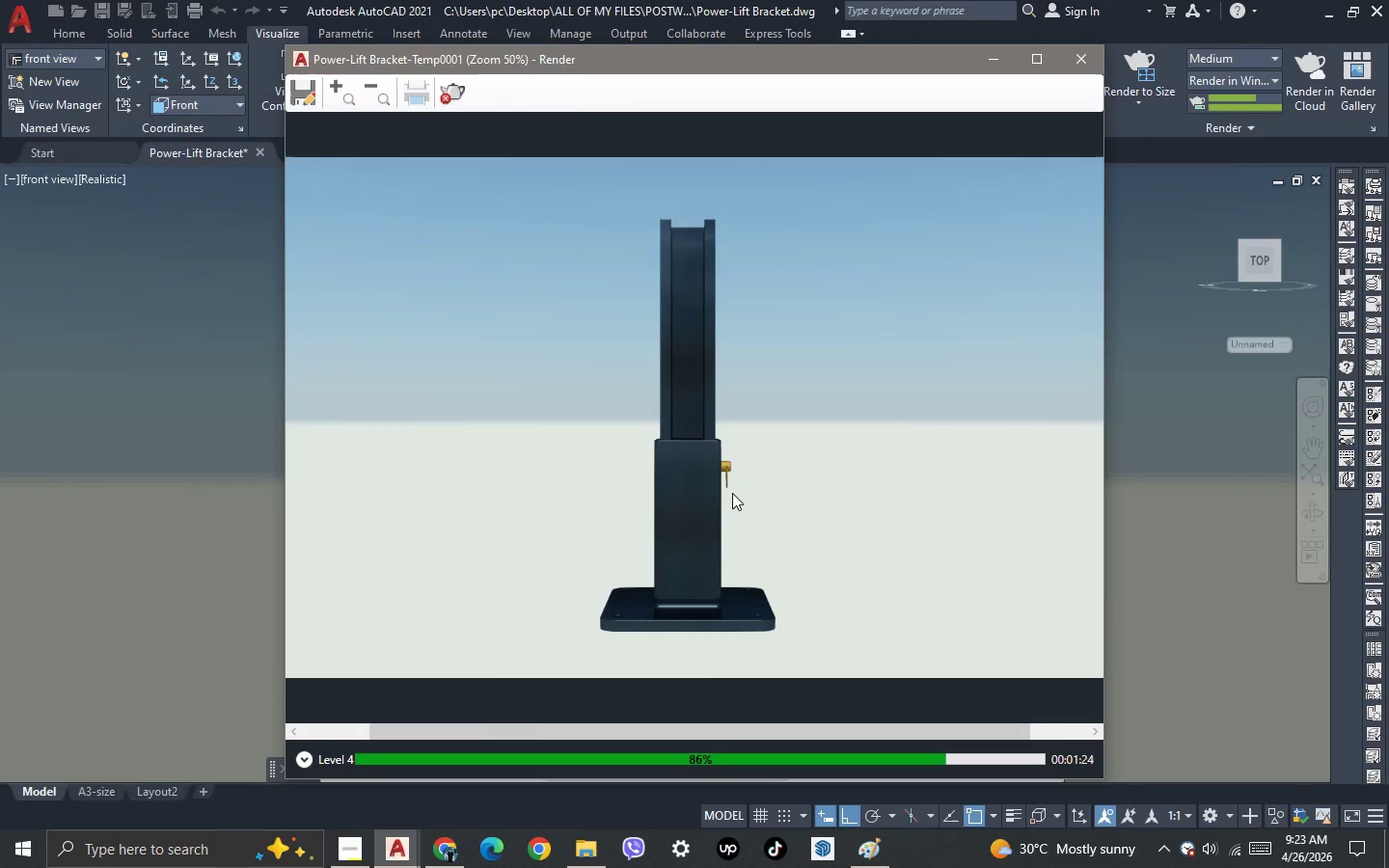 
scroll: coordinate [732, 493], scroll_direction: up, amount: 1.0
 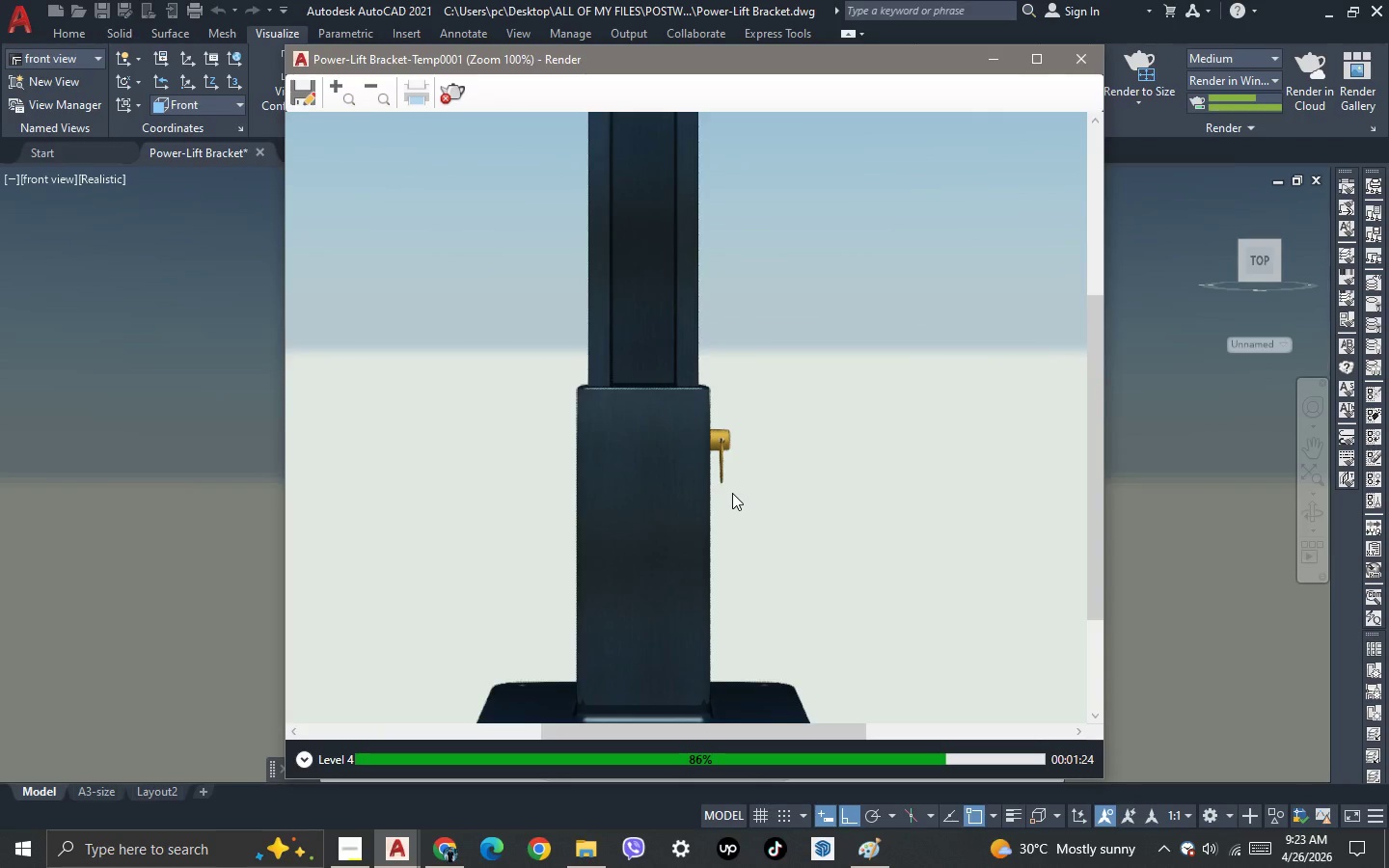 
scroll: coordinate [732, 493], scroll_direction: down, amount: 1.0
 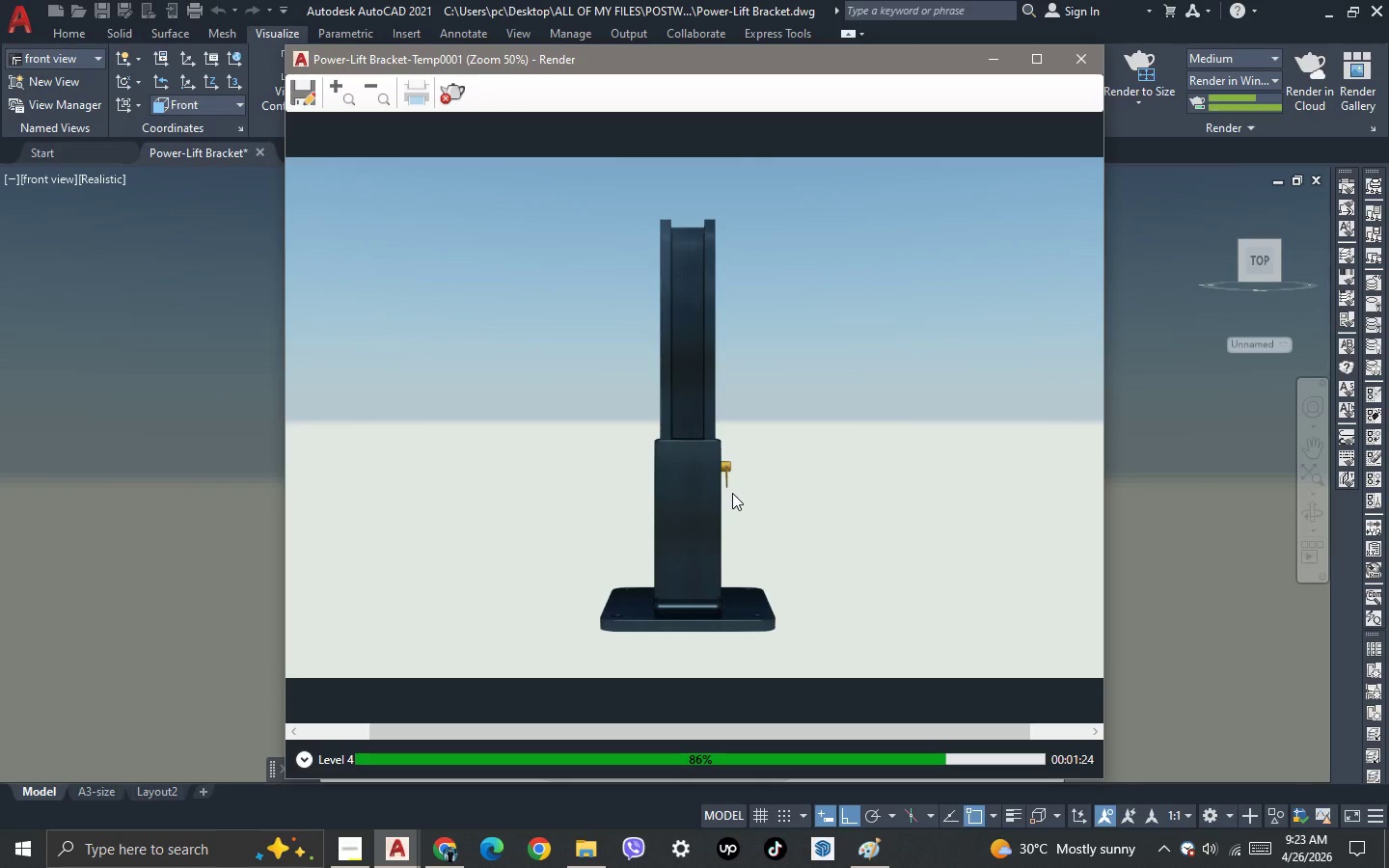 
scroll: coordinate [732, 493], scroll_direction: up, amount: 1.0
 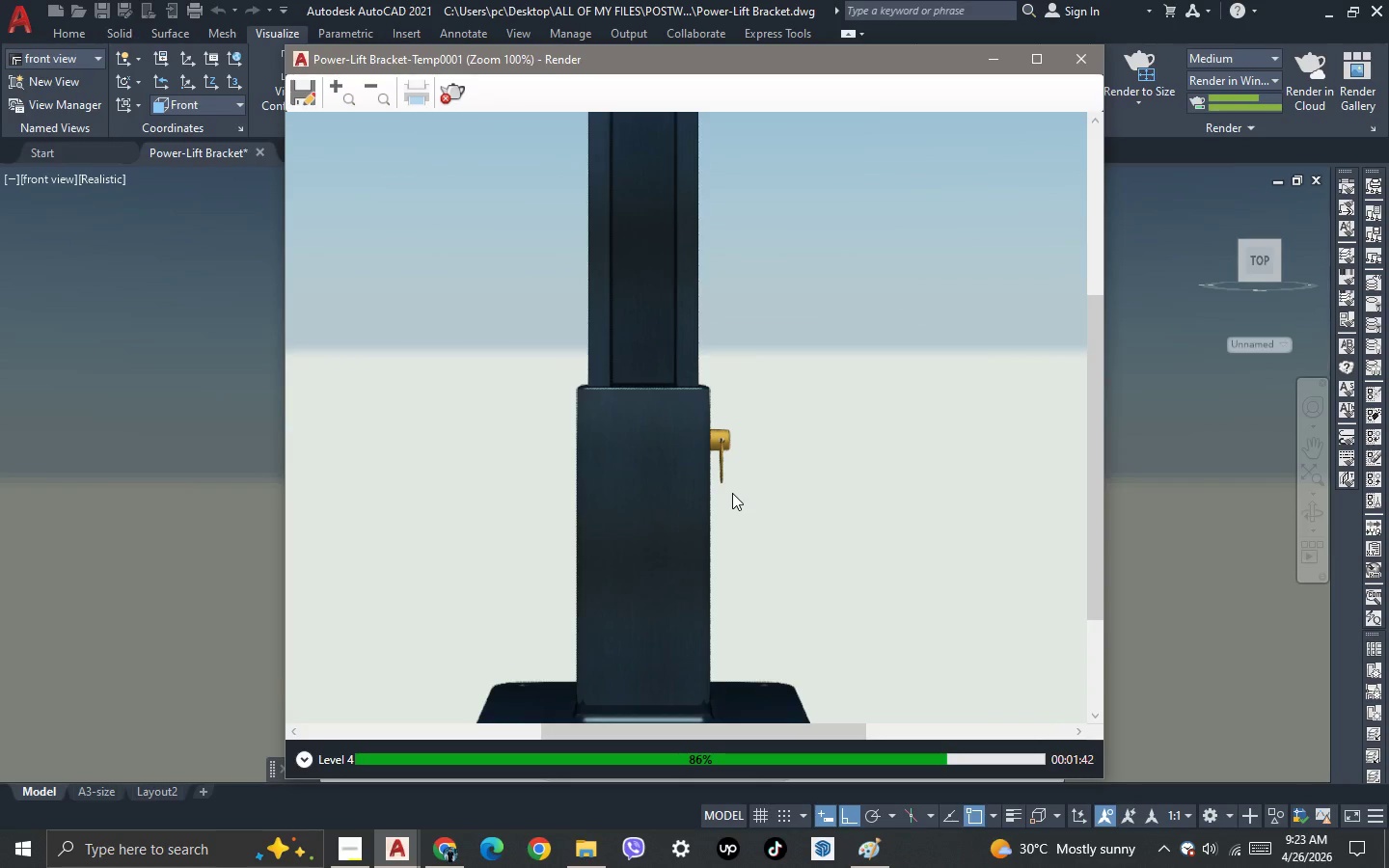 
scroll: coordinate [732, 493], scroll_direction: down, amount: 1.0
 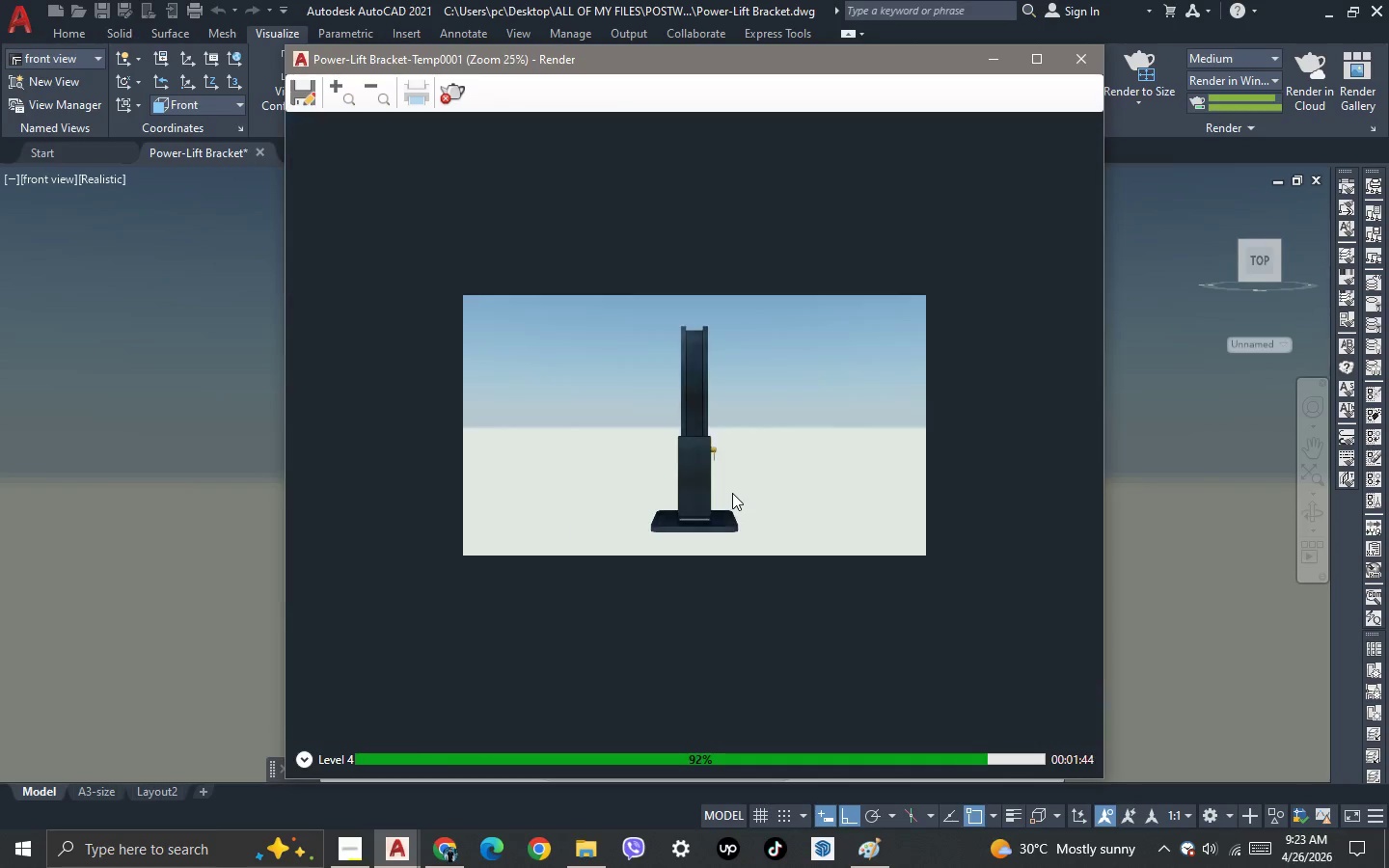 
scroll: coordinate [732, 493], scroll_direction: up, amount: 1.0
 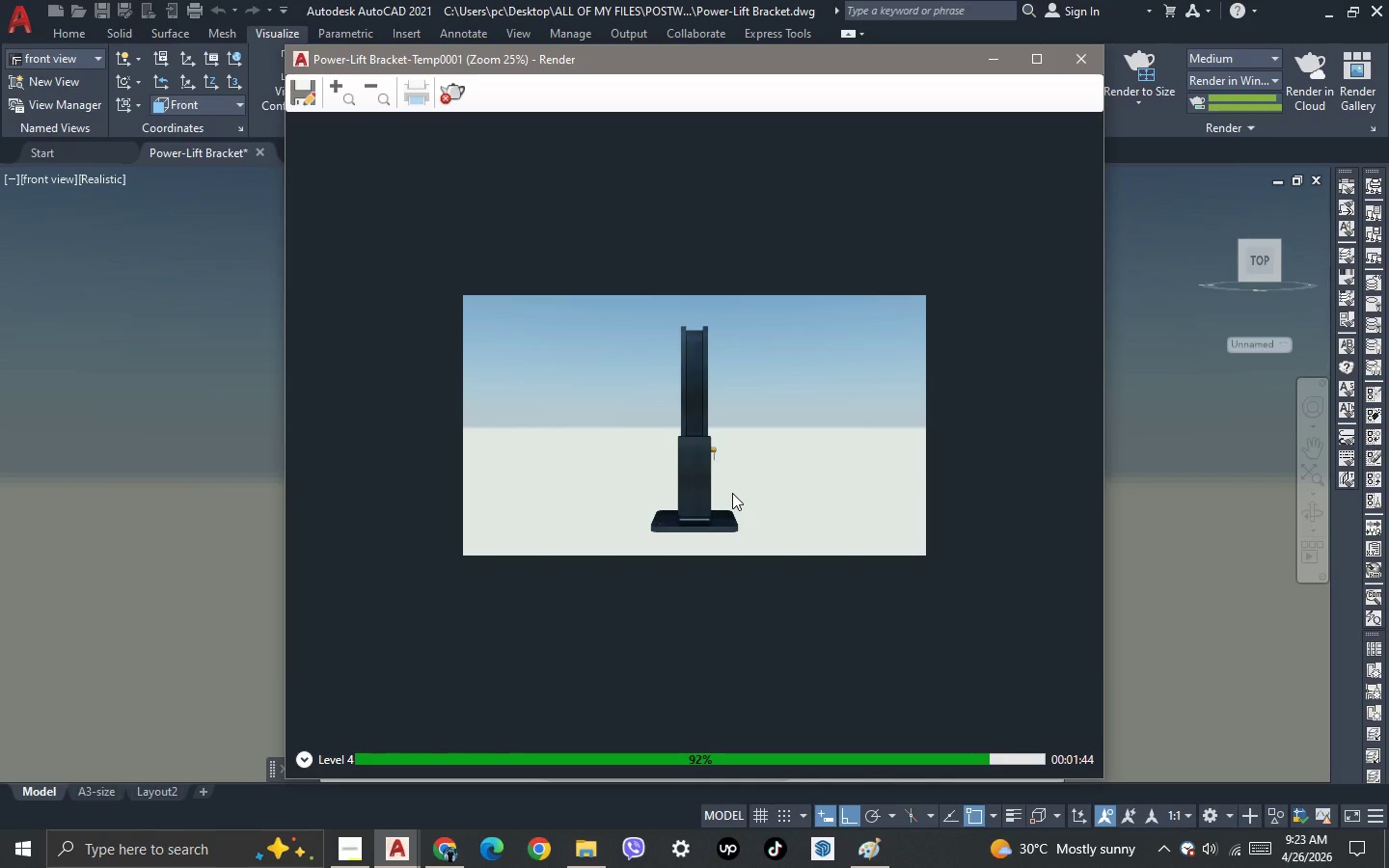 
scroll: coordinate [732, 493], scroll_direction: down, amount: 1.0
 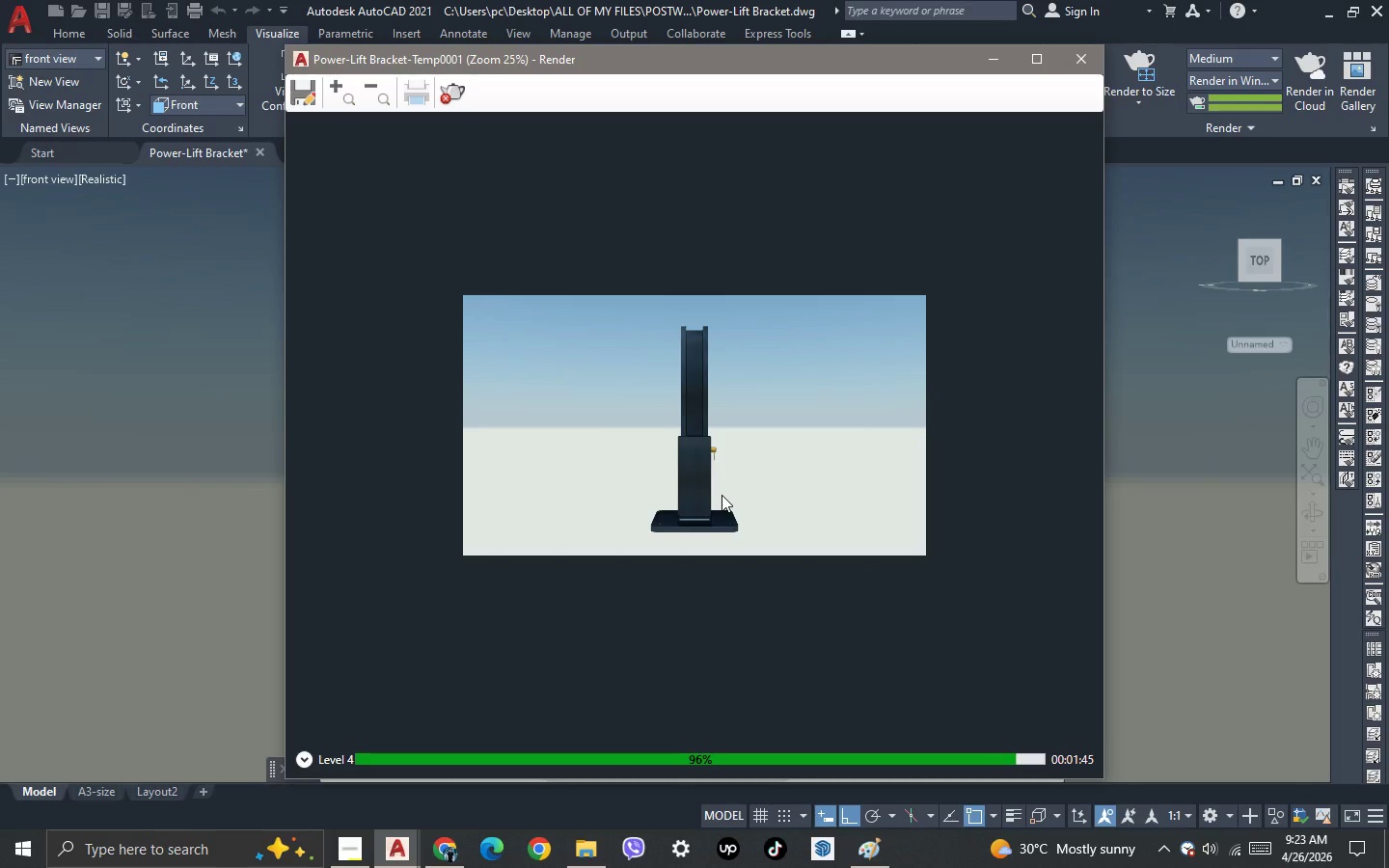 
scroll: coordinate [693, 494], scroll_direction: up, amount: 1.0
 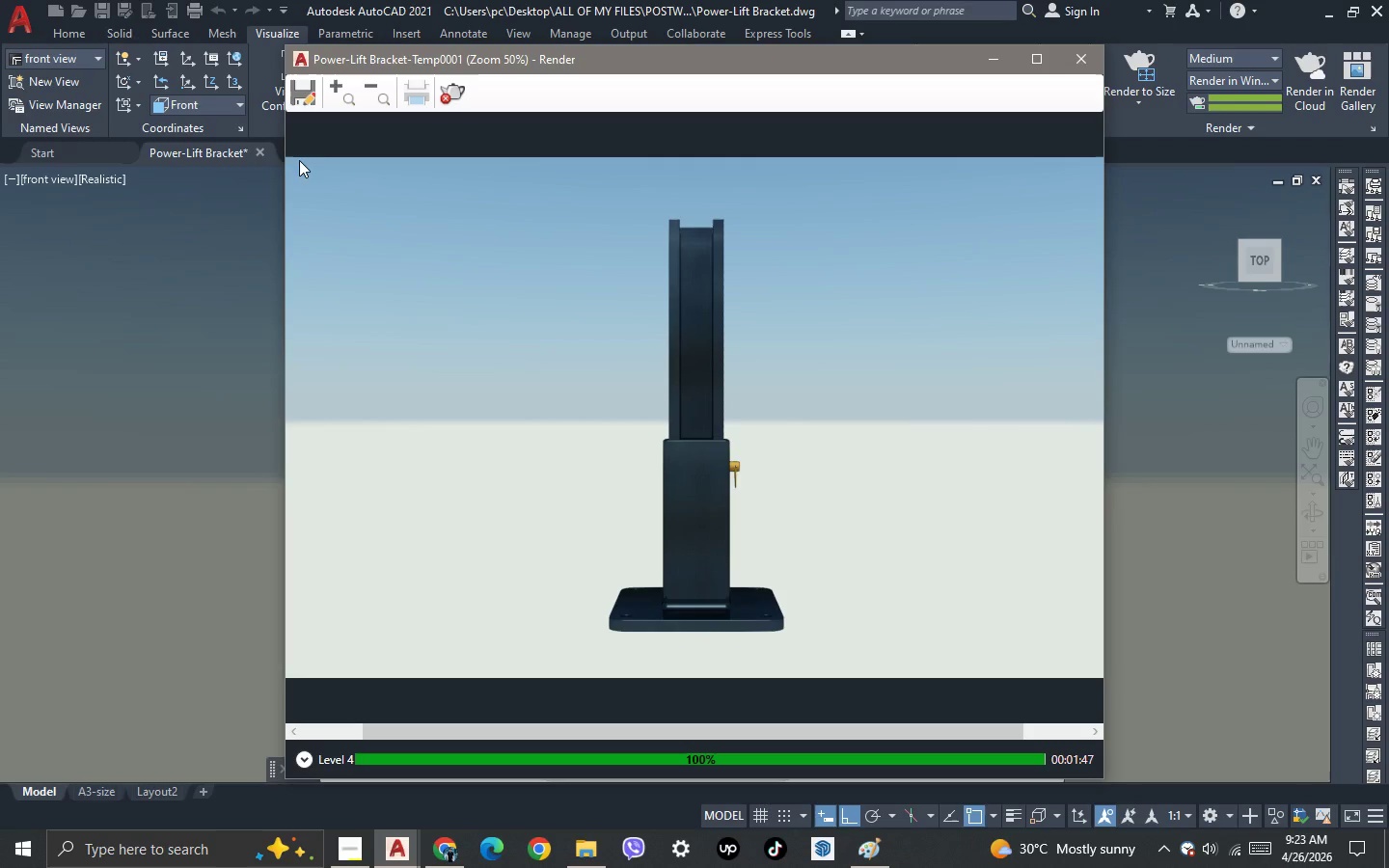 
left_click([301, 93])
 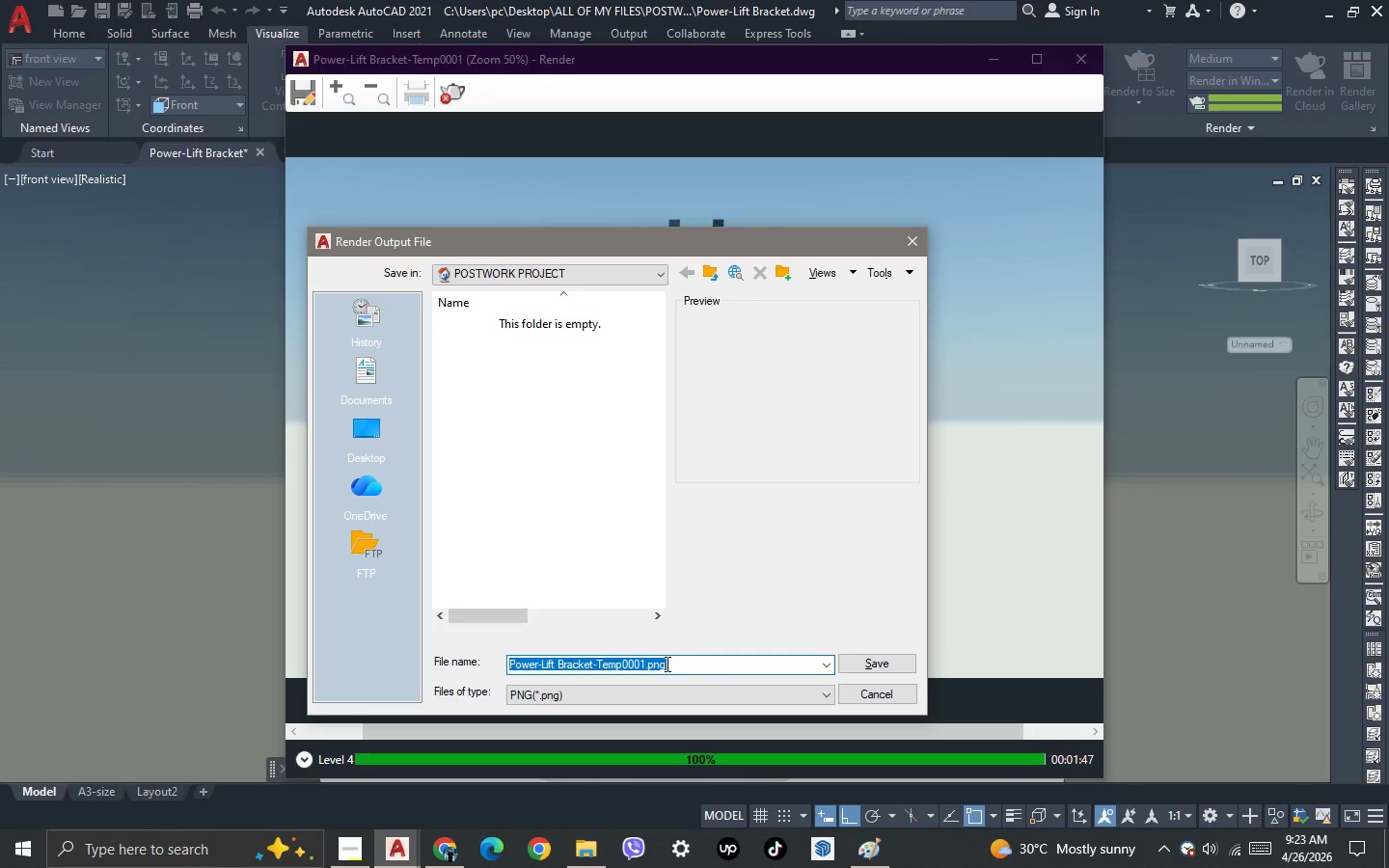 
left_click_drag(start_coordinate=[595, 665], to_coordinate=[676, 672])
 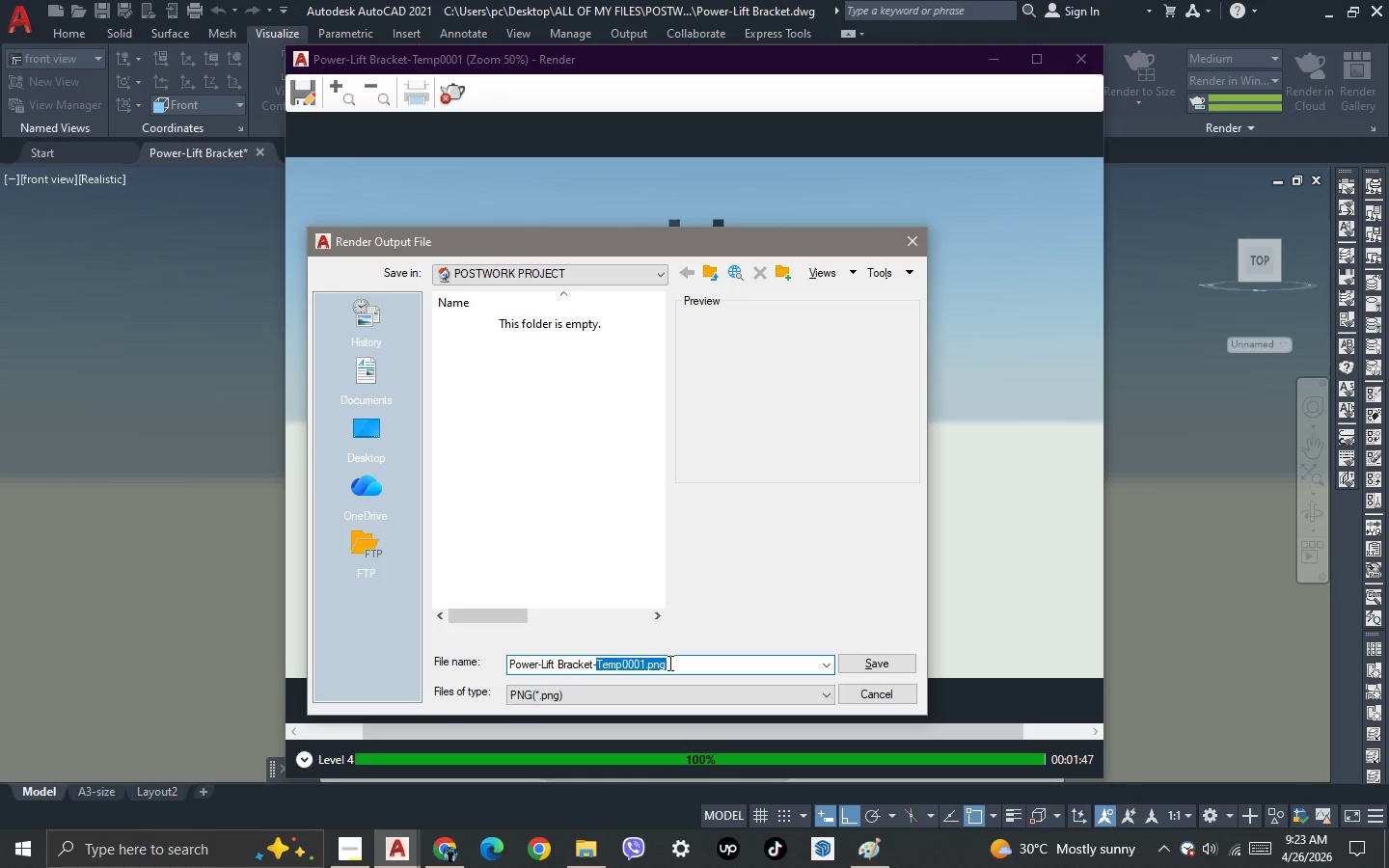 
key(Backspace)
key(Backspace)
type(_(fro)
key(Backspace)
key(Backspace)
key(Backspace)
type(FRONT VIEW))
key(NumpadEnter)
key(NumpadEnter)
 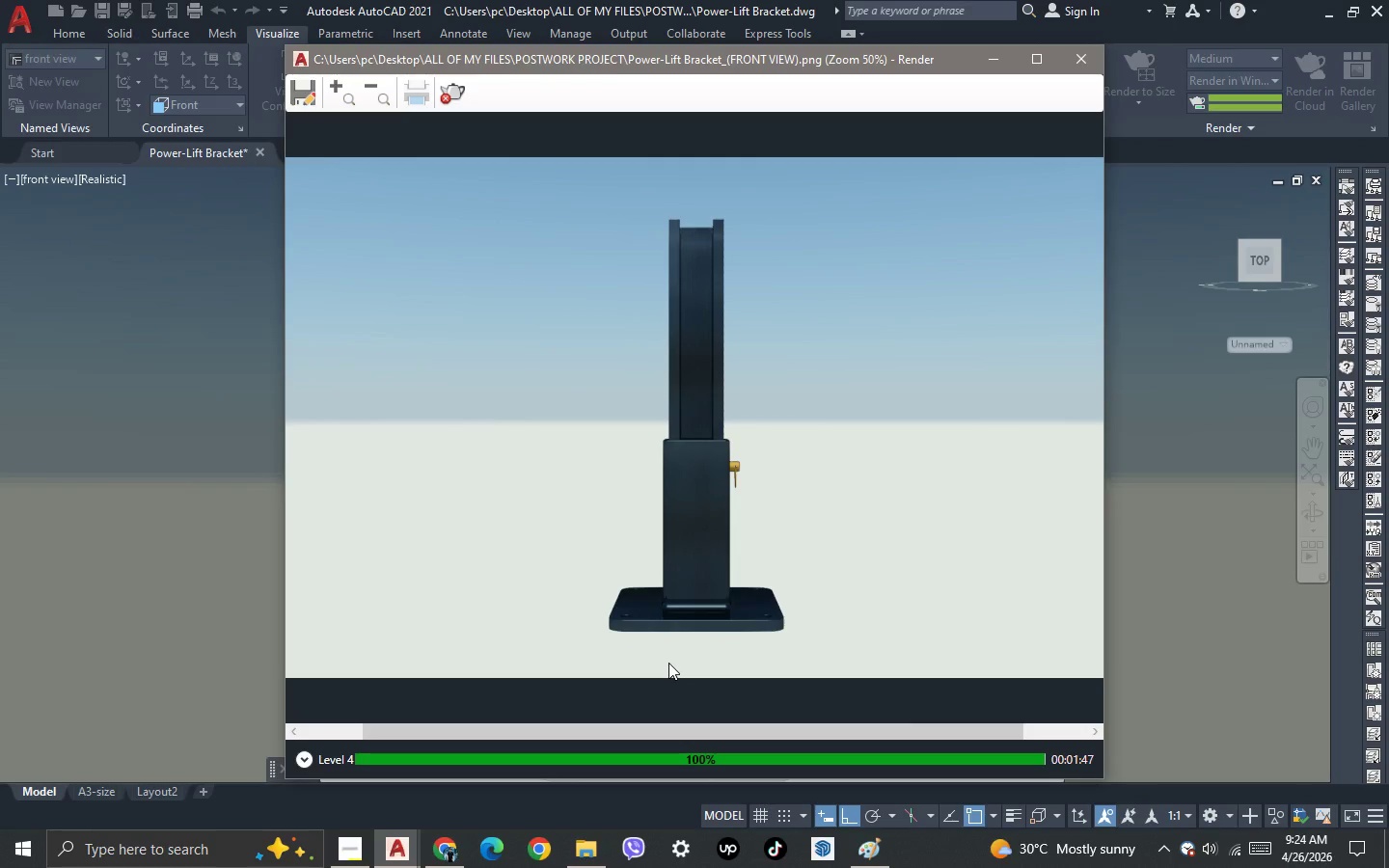 
left_click([1086, 59])
 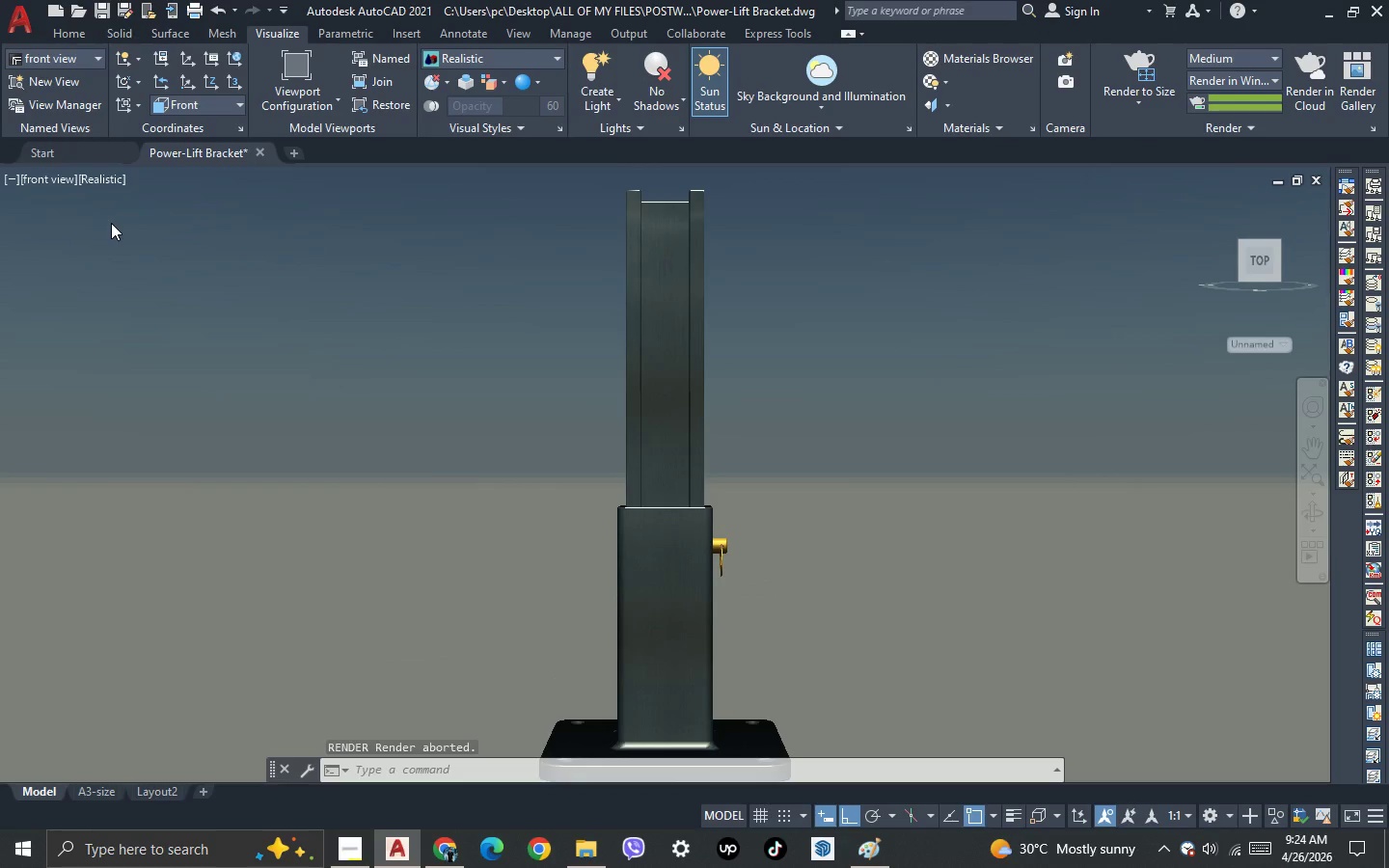 
left_click([45, 183])
 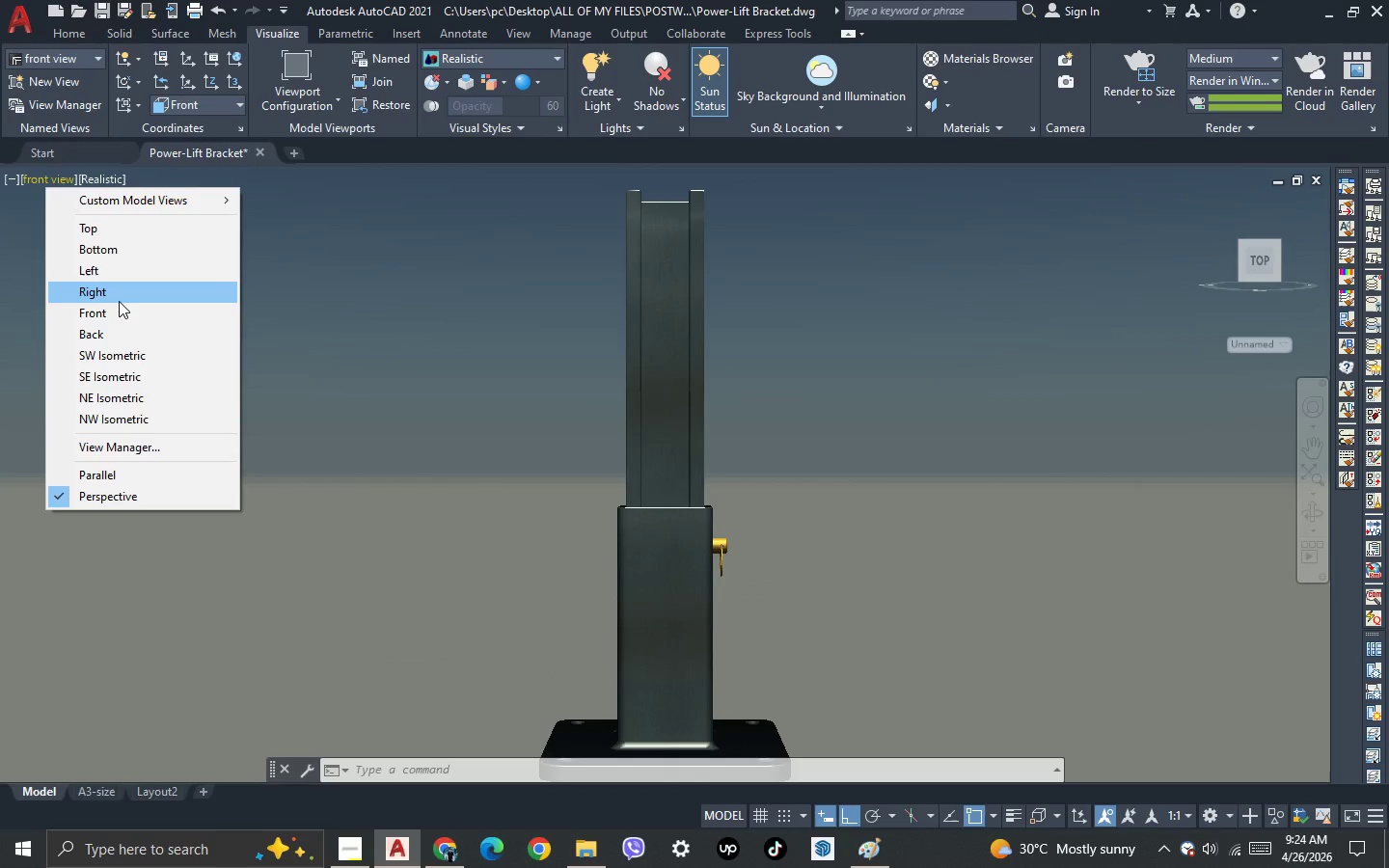 
left_click([122, 295])
 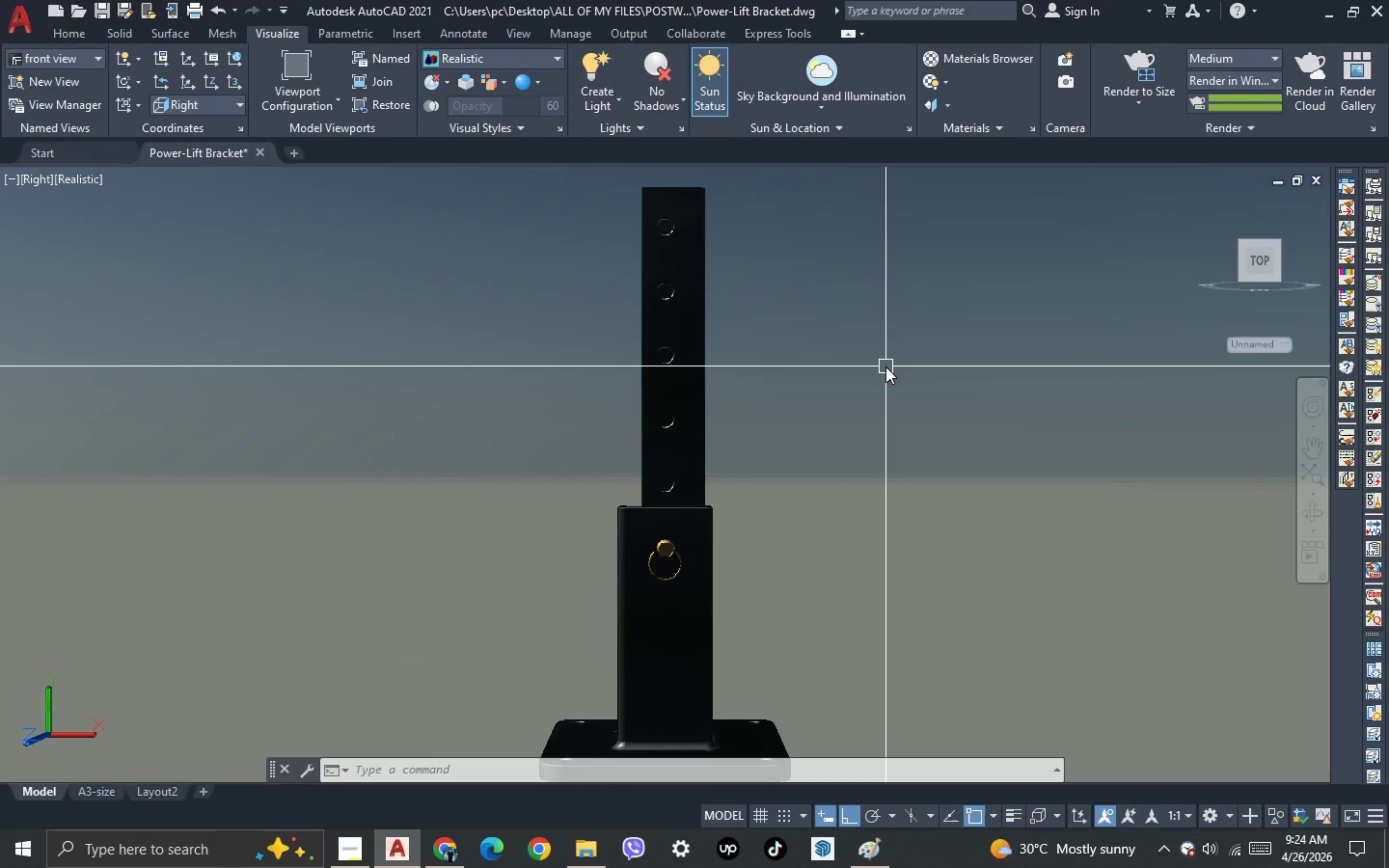 
type(RR)
key(NumpadEnter)
 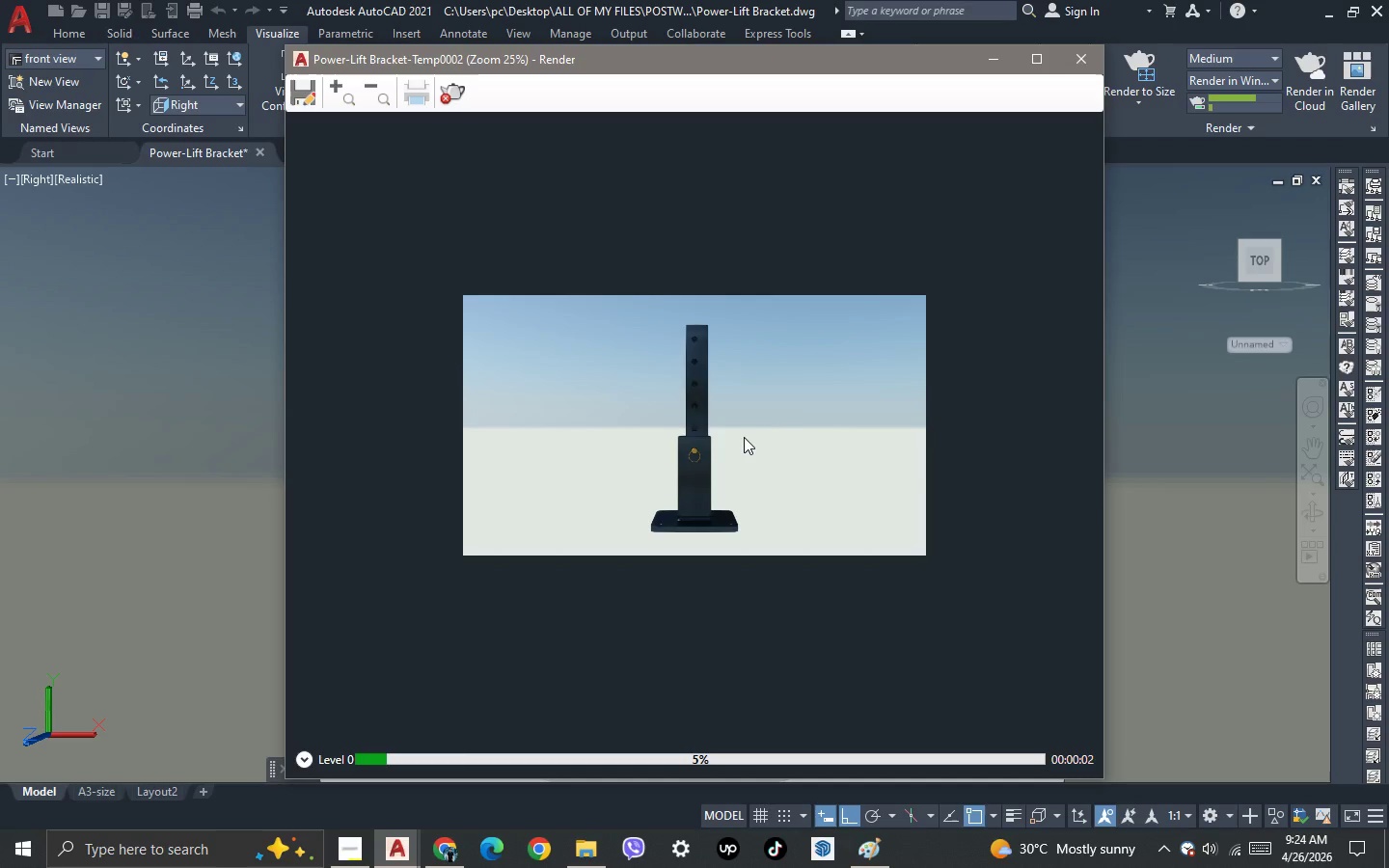 
wait(5.25)
 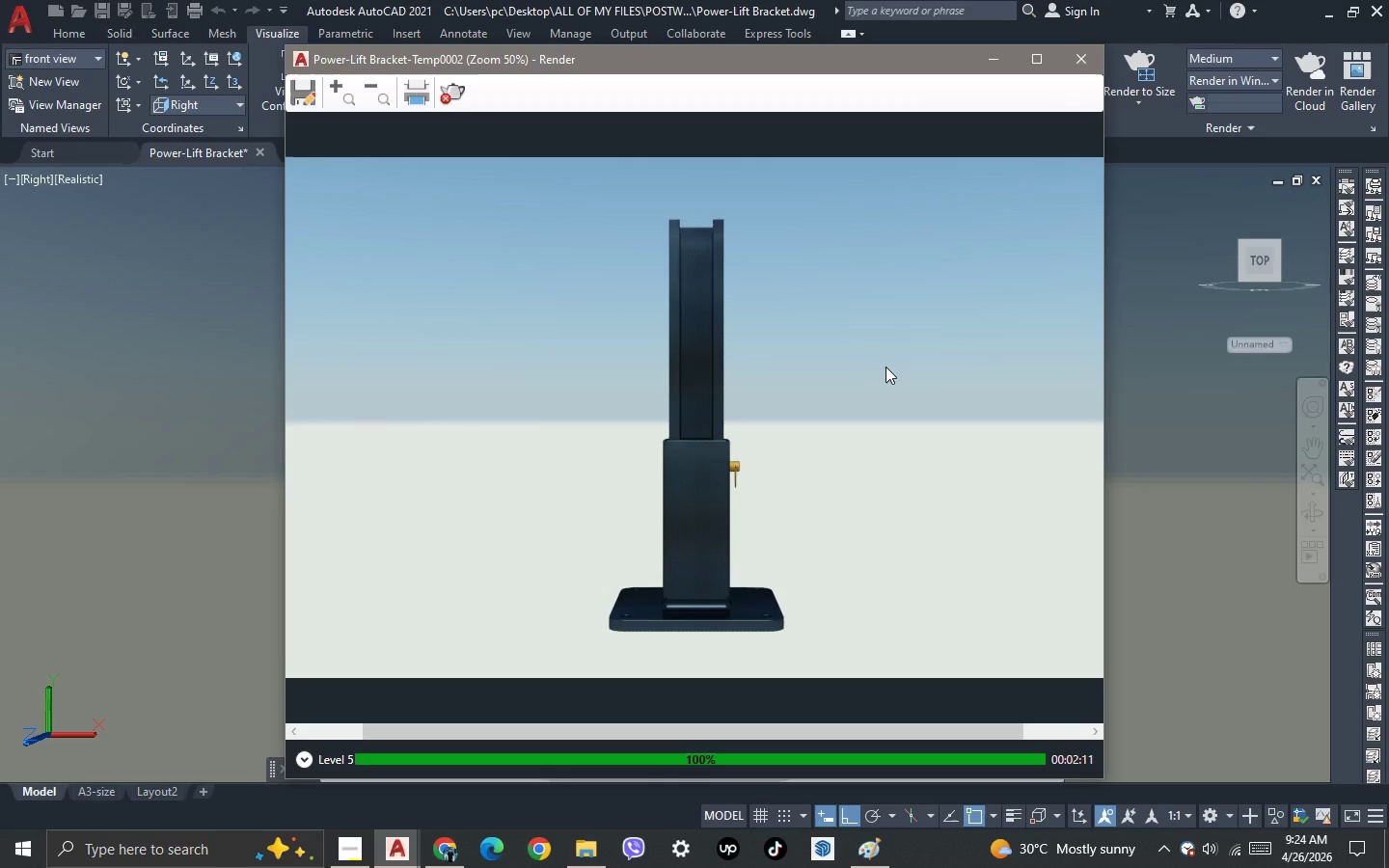 
scroll: coordinate [735, 451], scroll_direction: up, amount: 2.0
 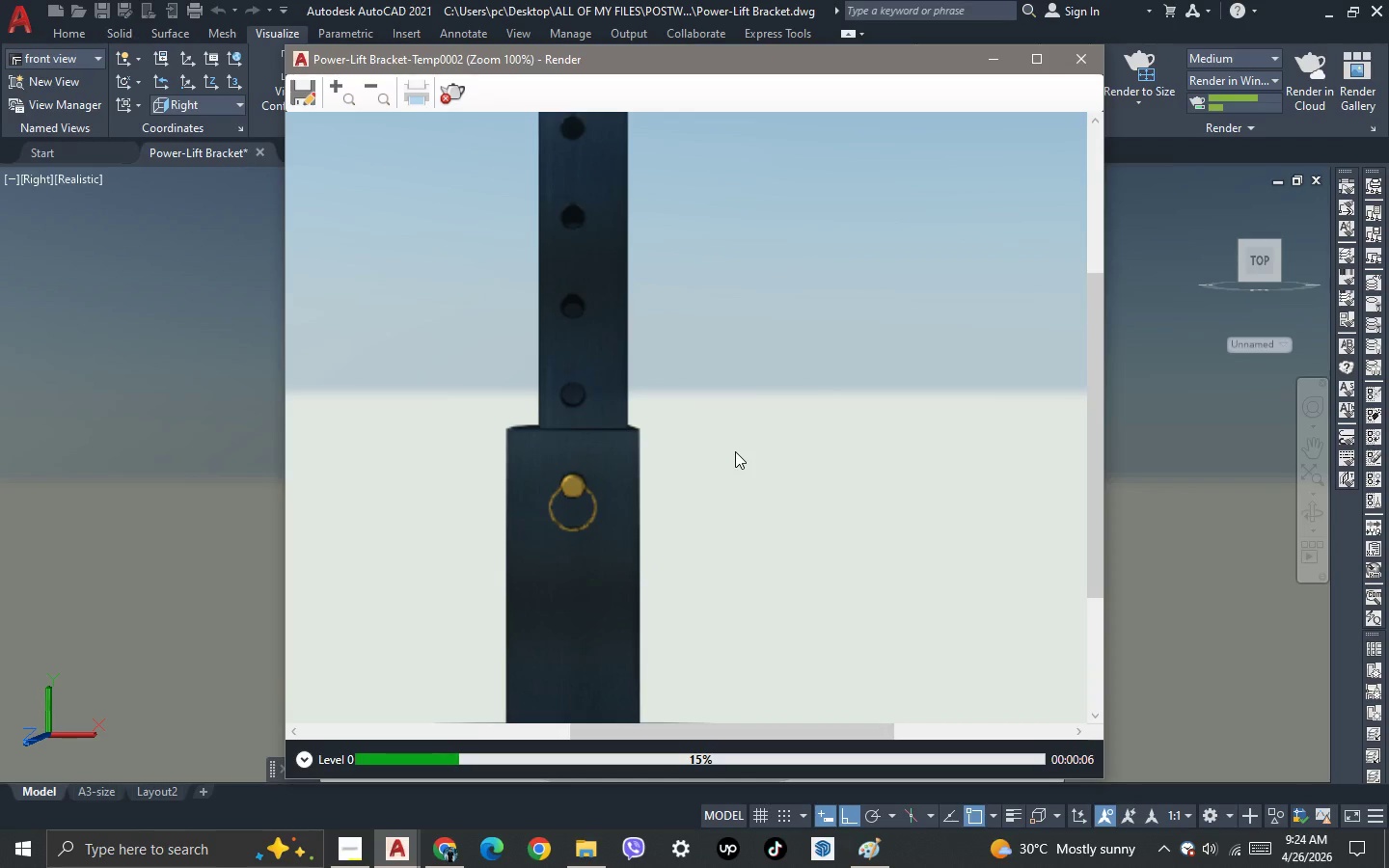 
scroll: coordinate [735, 451], scroll_direction: down, amount: 2.0
 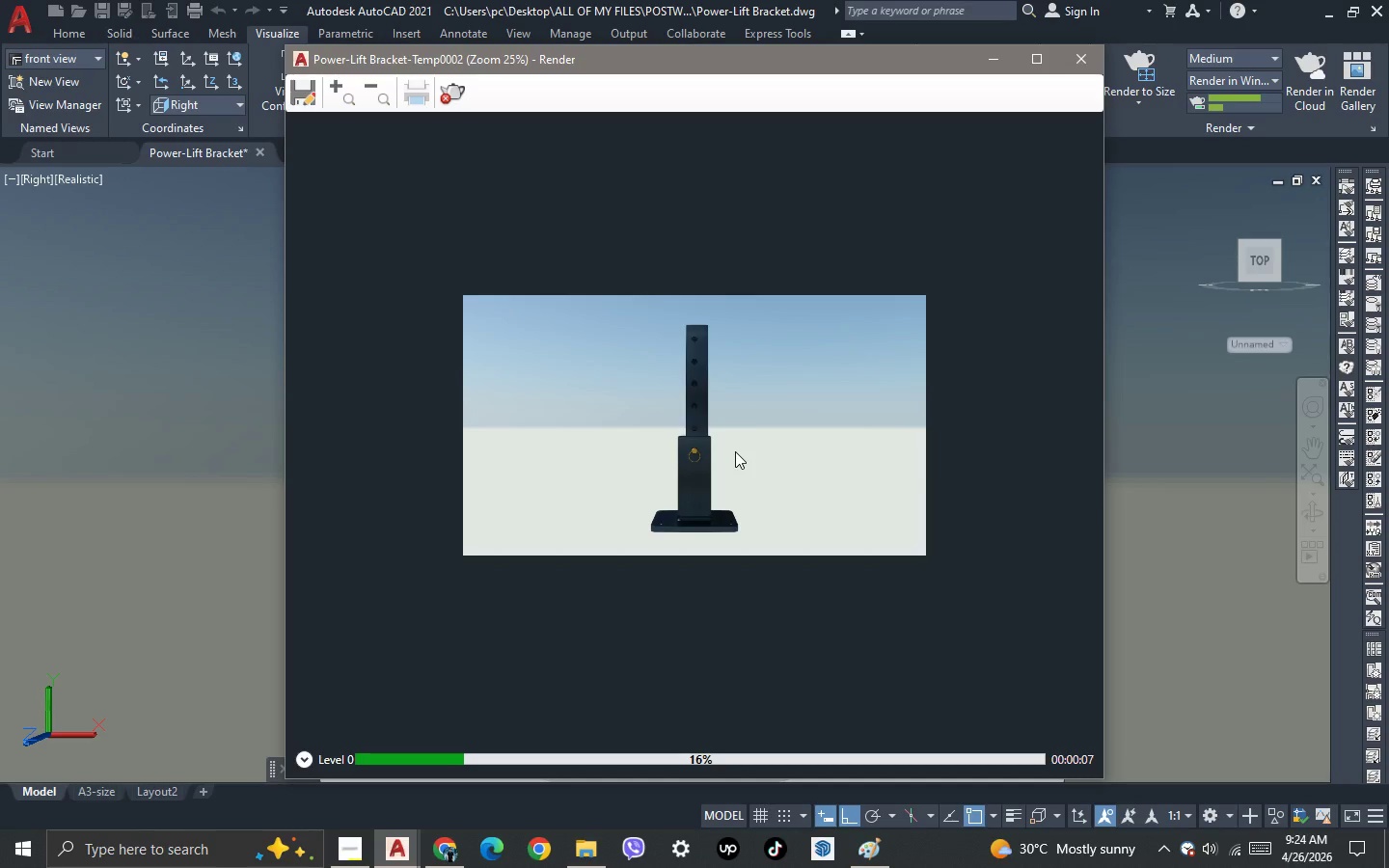 
scroll: coordinate [735, 451], scroll_direction: up, amount: 1.0
 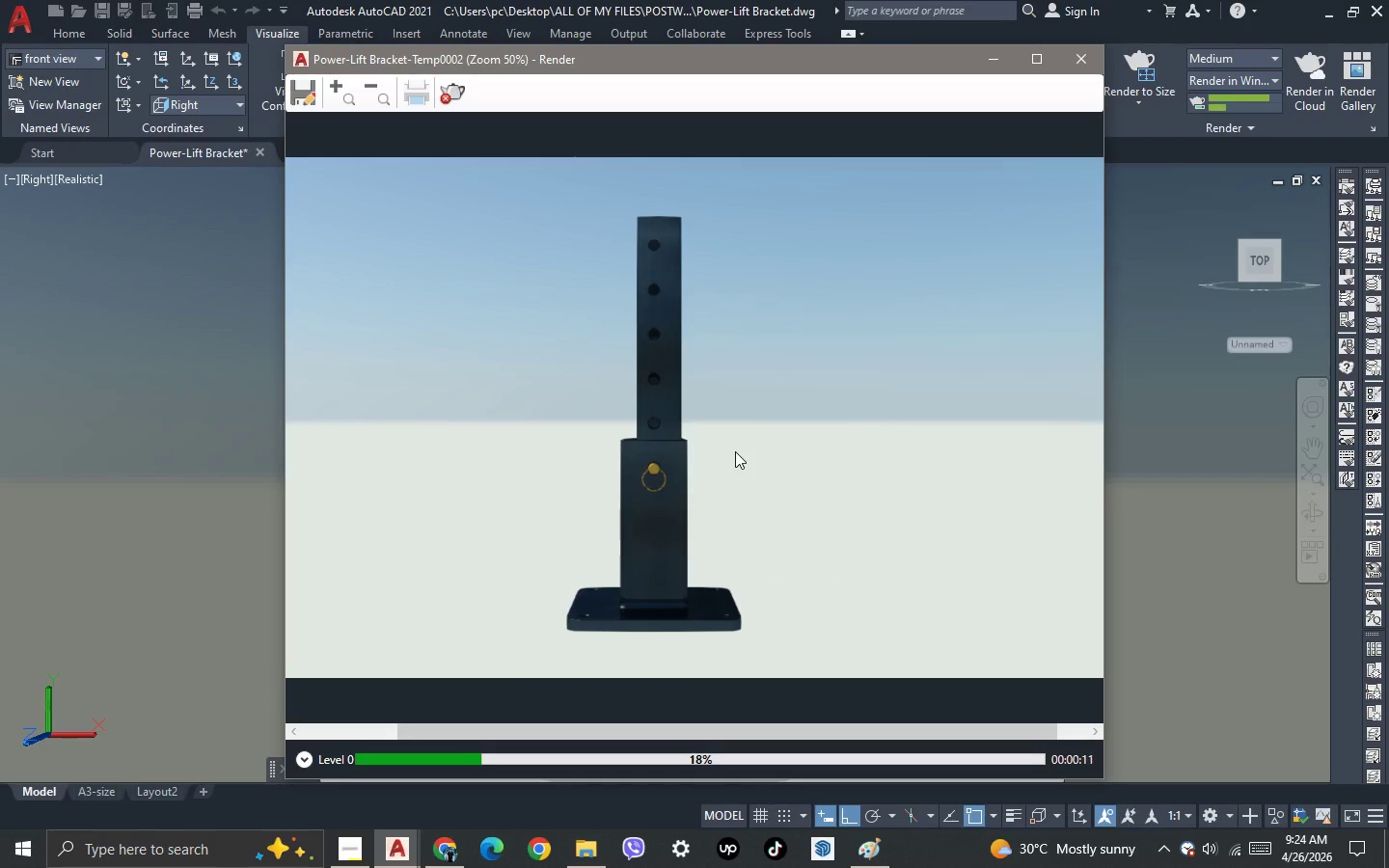 
wait(8.03)
 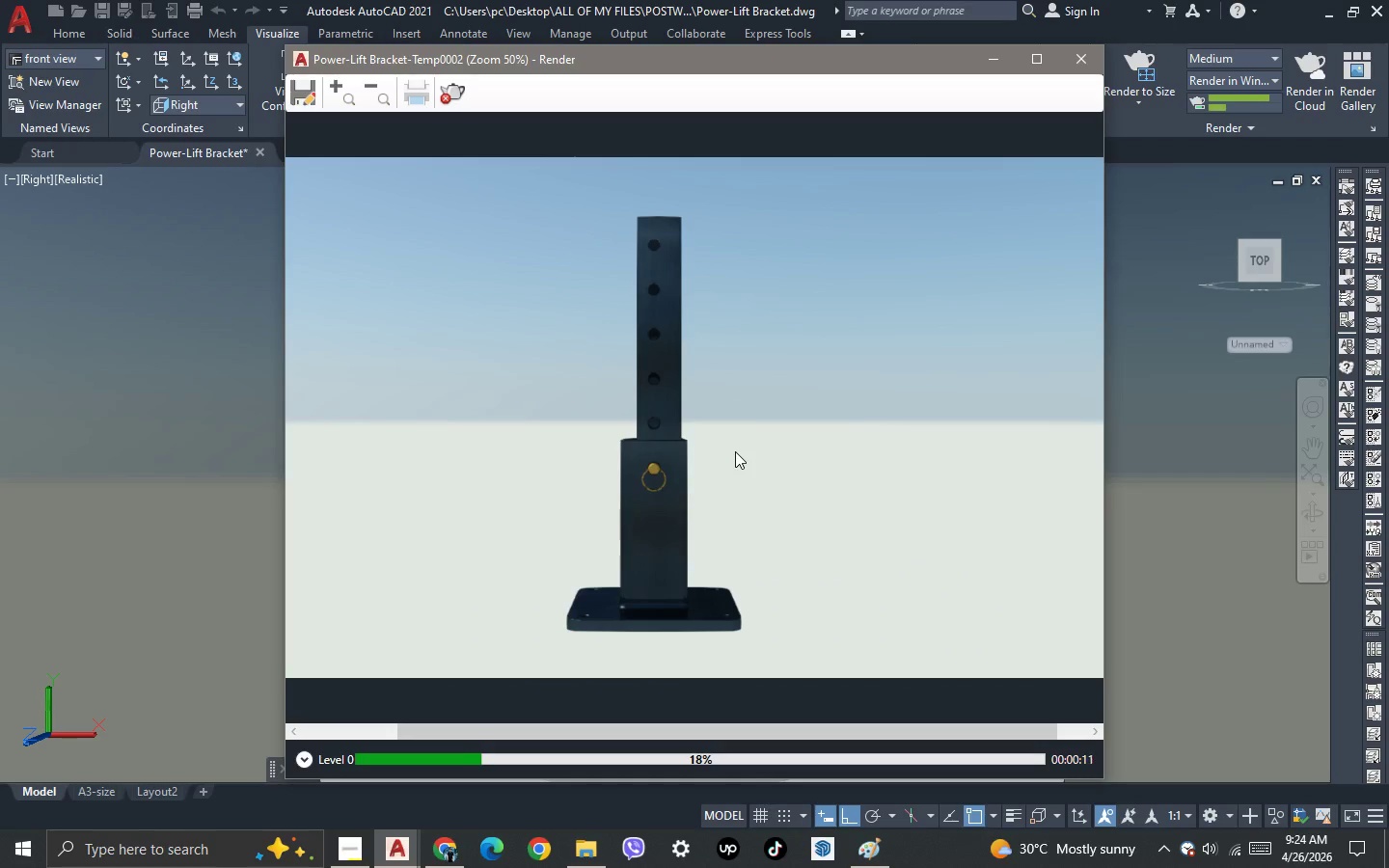 
scroll: coordinate [699, 475], scroll_direction: up, amount: 2.0
 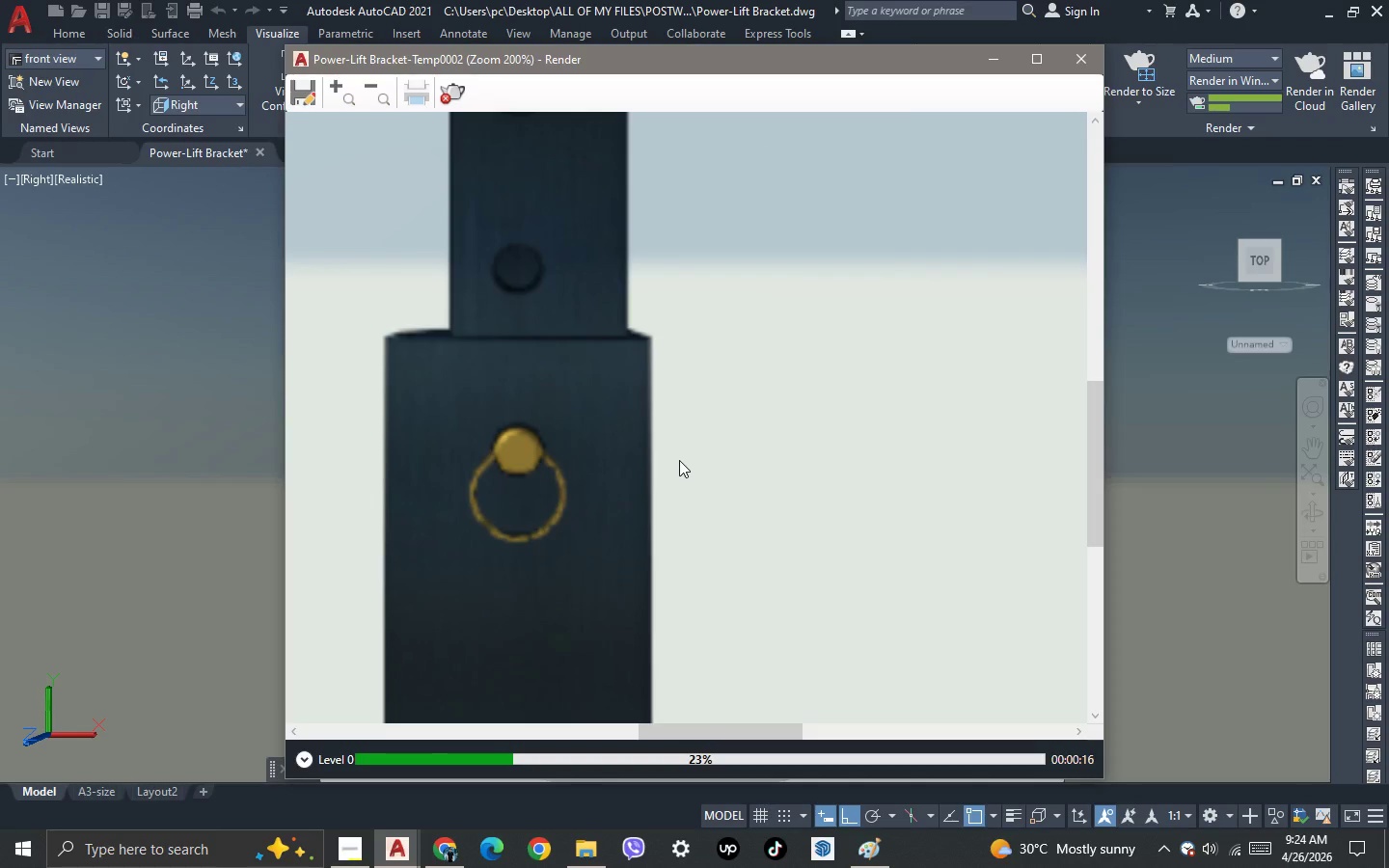 
scroll: coordinate [675, 448], scroll_direction: down, amount: 2.0
 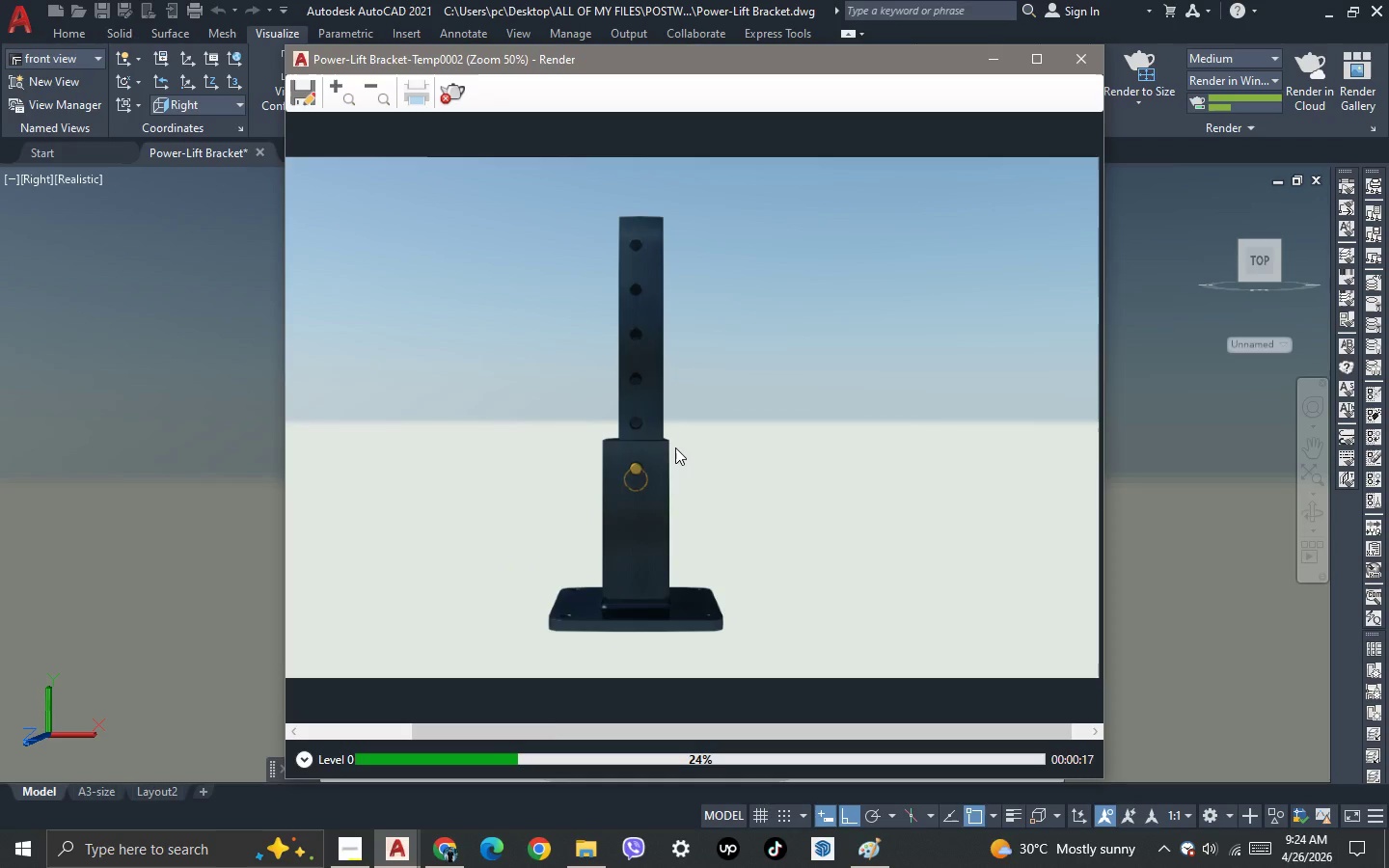 
scroll: coordinate [675, 448], scroll_direction: none, amount: 0.0
 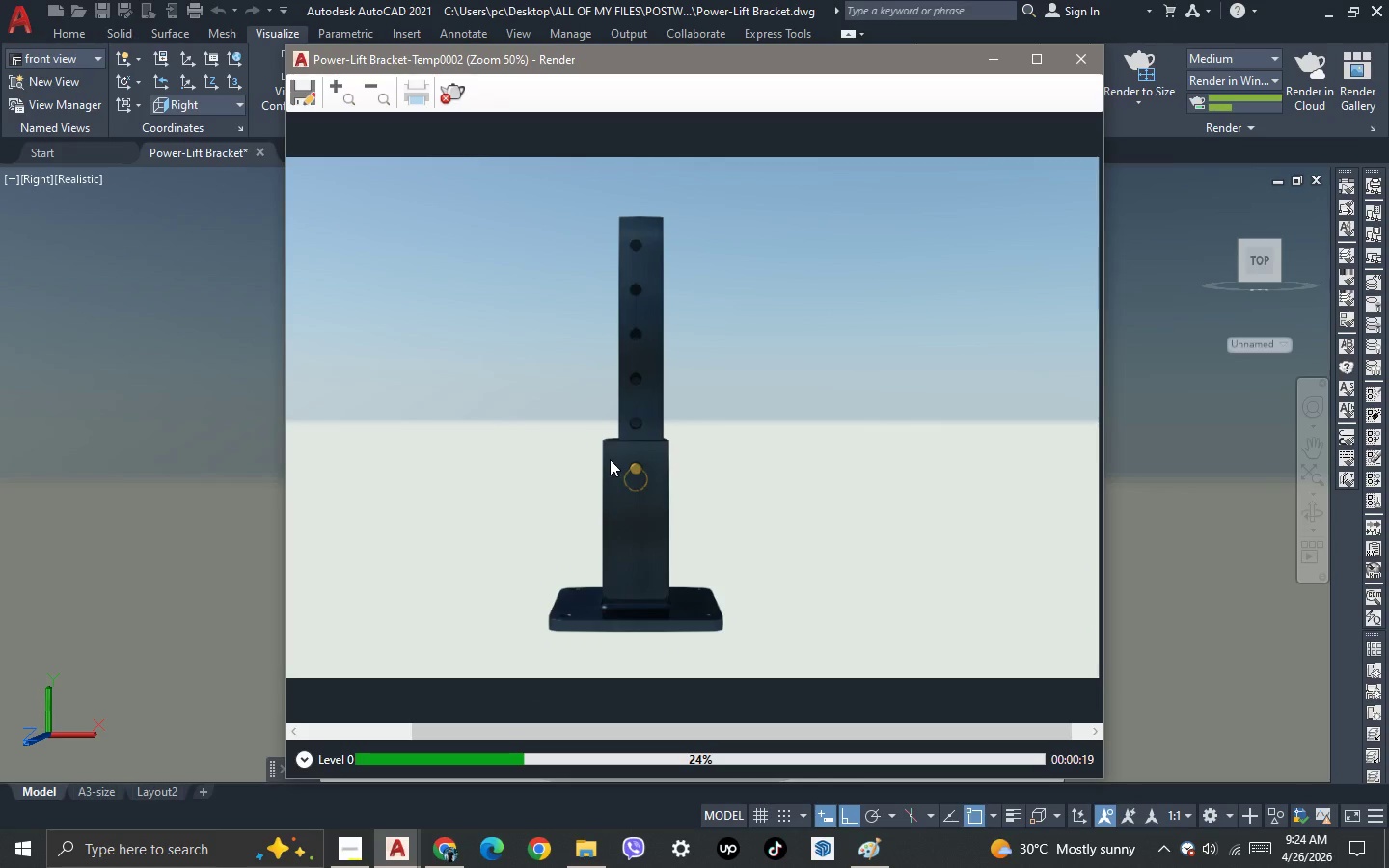 
scroll: coordinate [591, 462], scroll_direction: up, amount: 2.0
 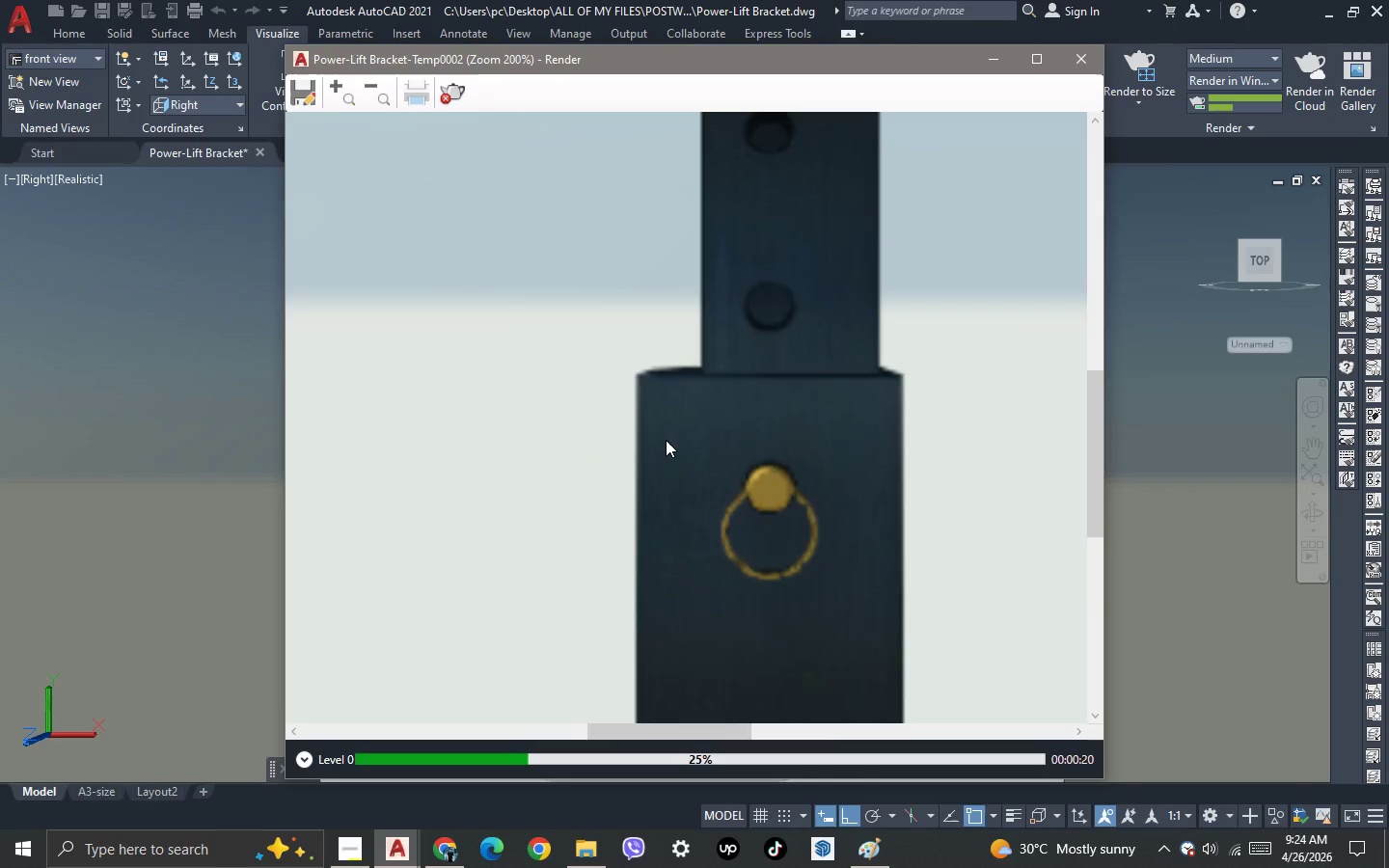 
scroll: coordinate [666, 440], scroll_direction: down, amount: 1.0
 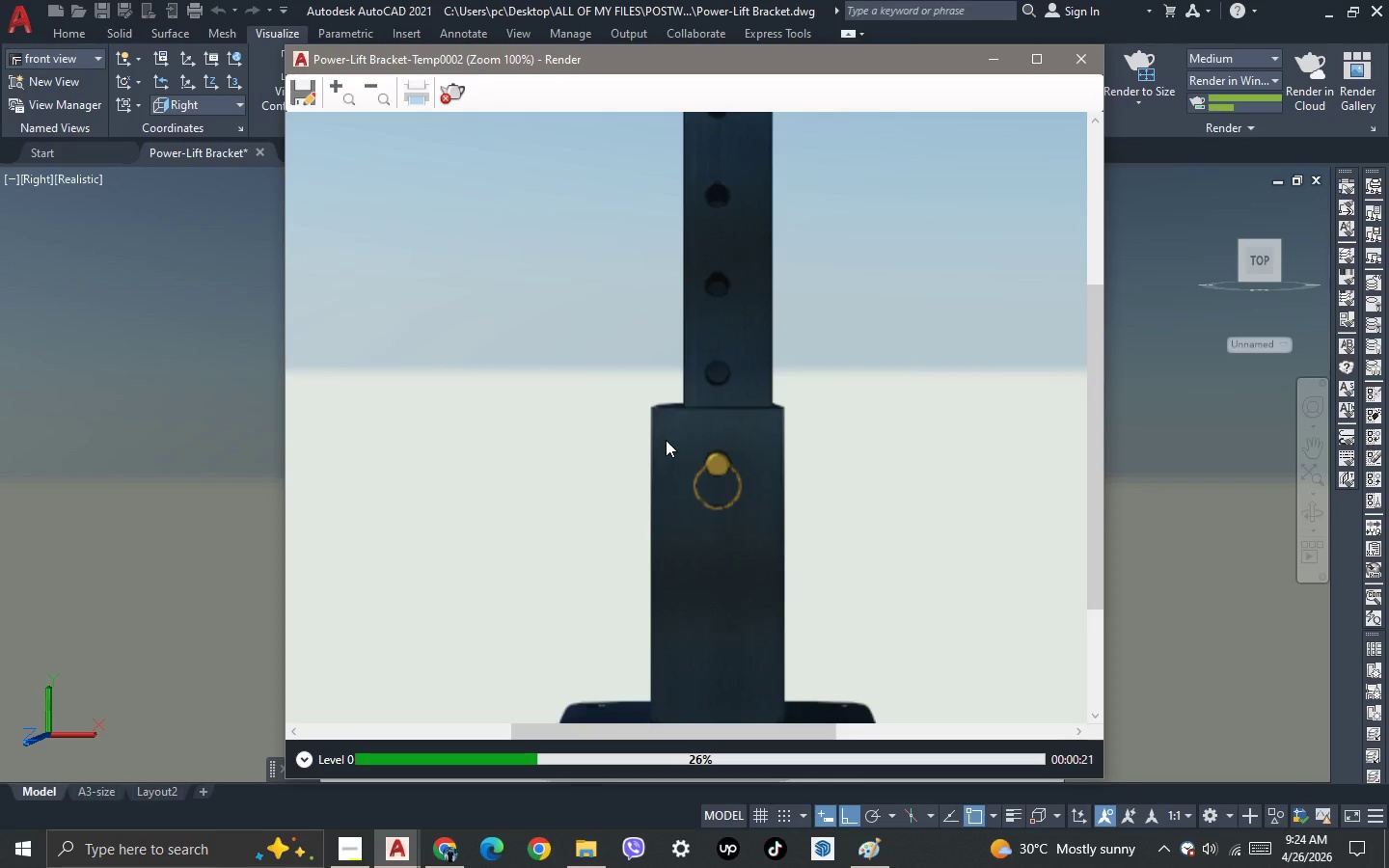 
scroll: coordinate [763, 421], scroll_direction: up, amount: 2.0
 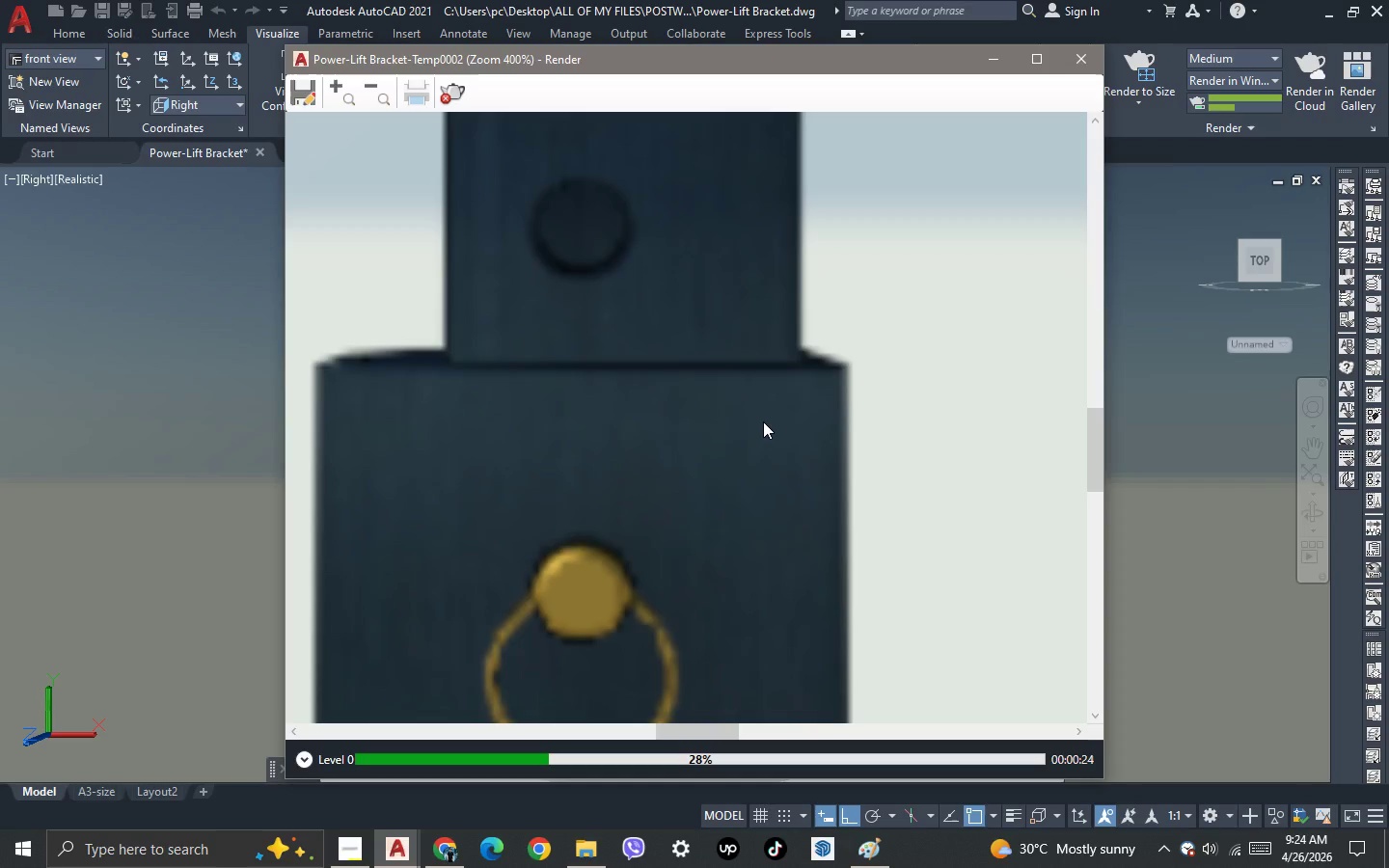 
scroll: coordinate [763, 421], scroll_direction: down, amount: 1.0
 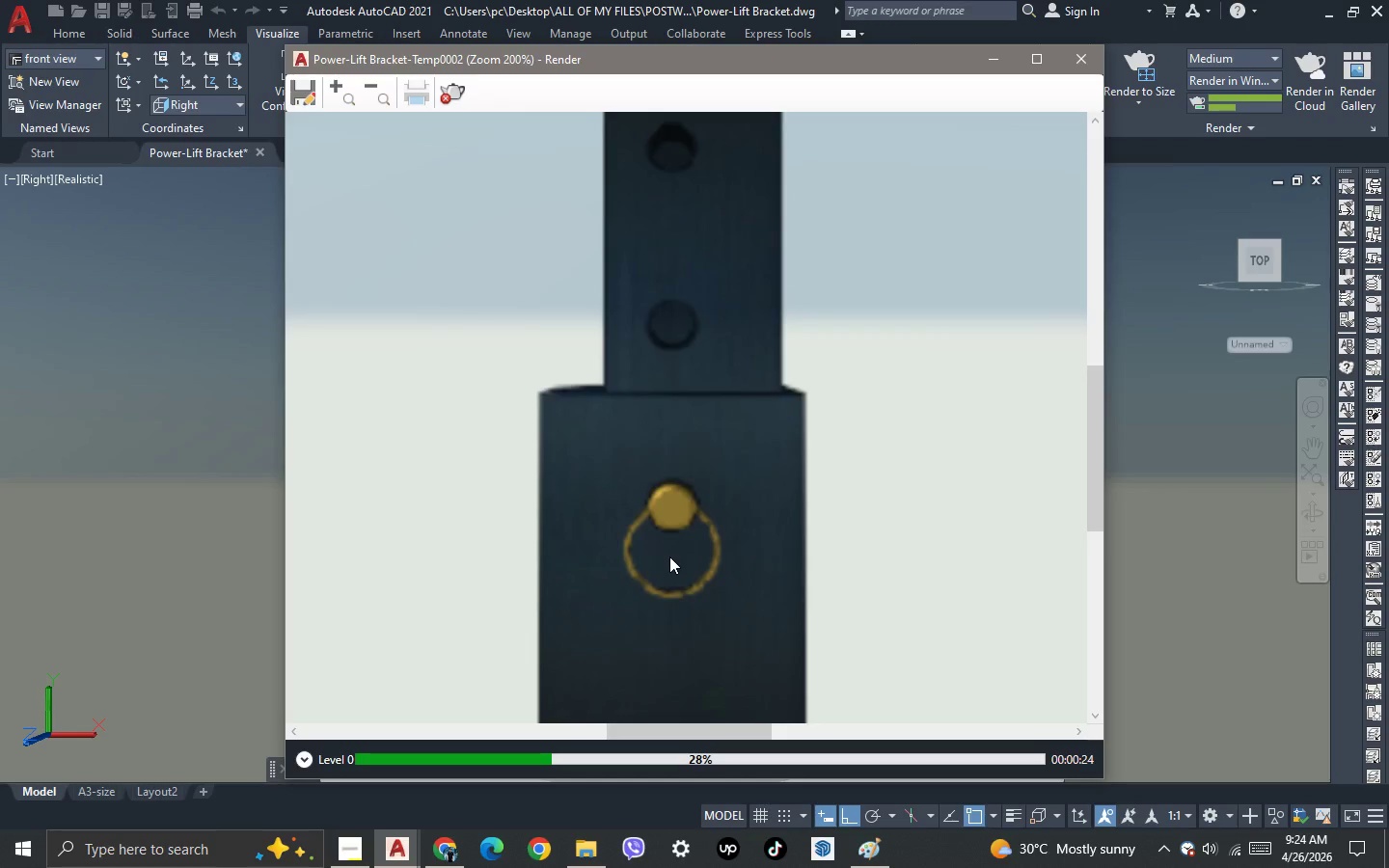 
scroll: coordinate [669, 564], scroll_direction: up, amount: 1.0
 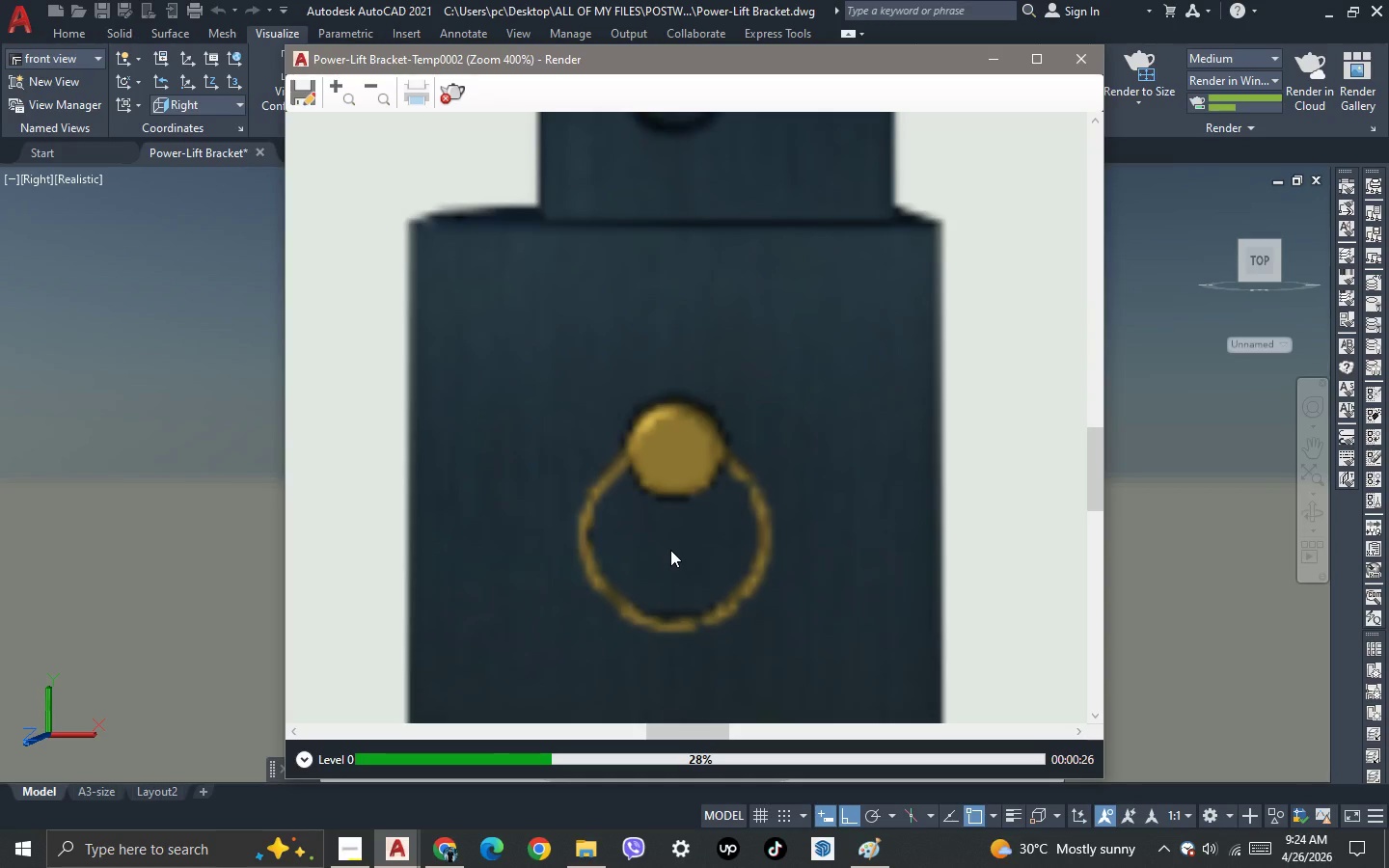 
scroll: coordinate [670, 550], scroll_direction: down, amount: 2.0
 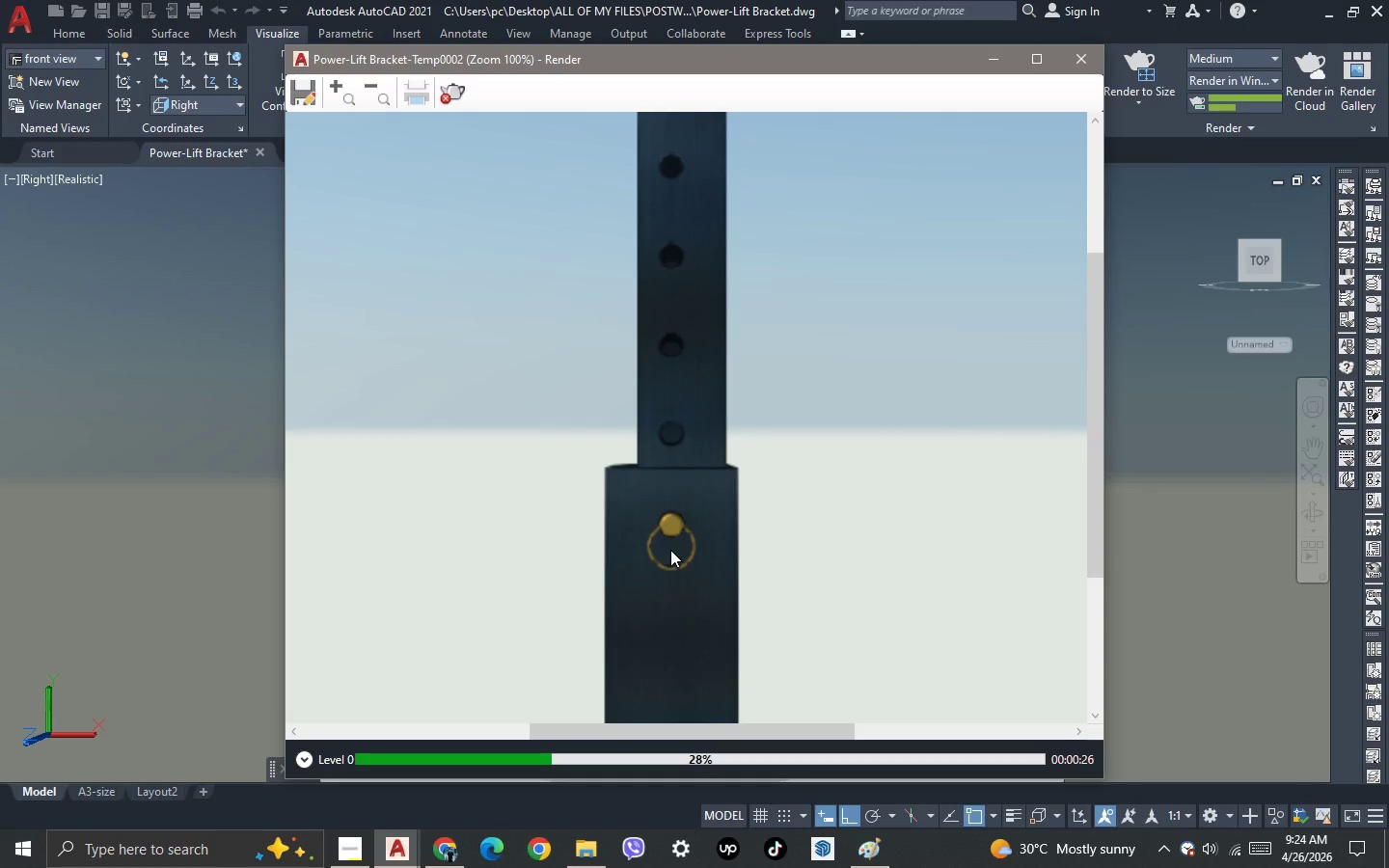 
scroll: coordinate [670, 550], scroll_direction: up, amount: 3.0
 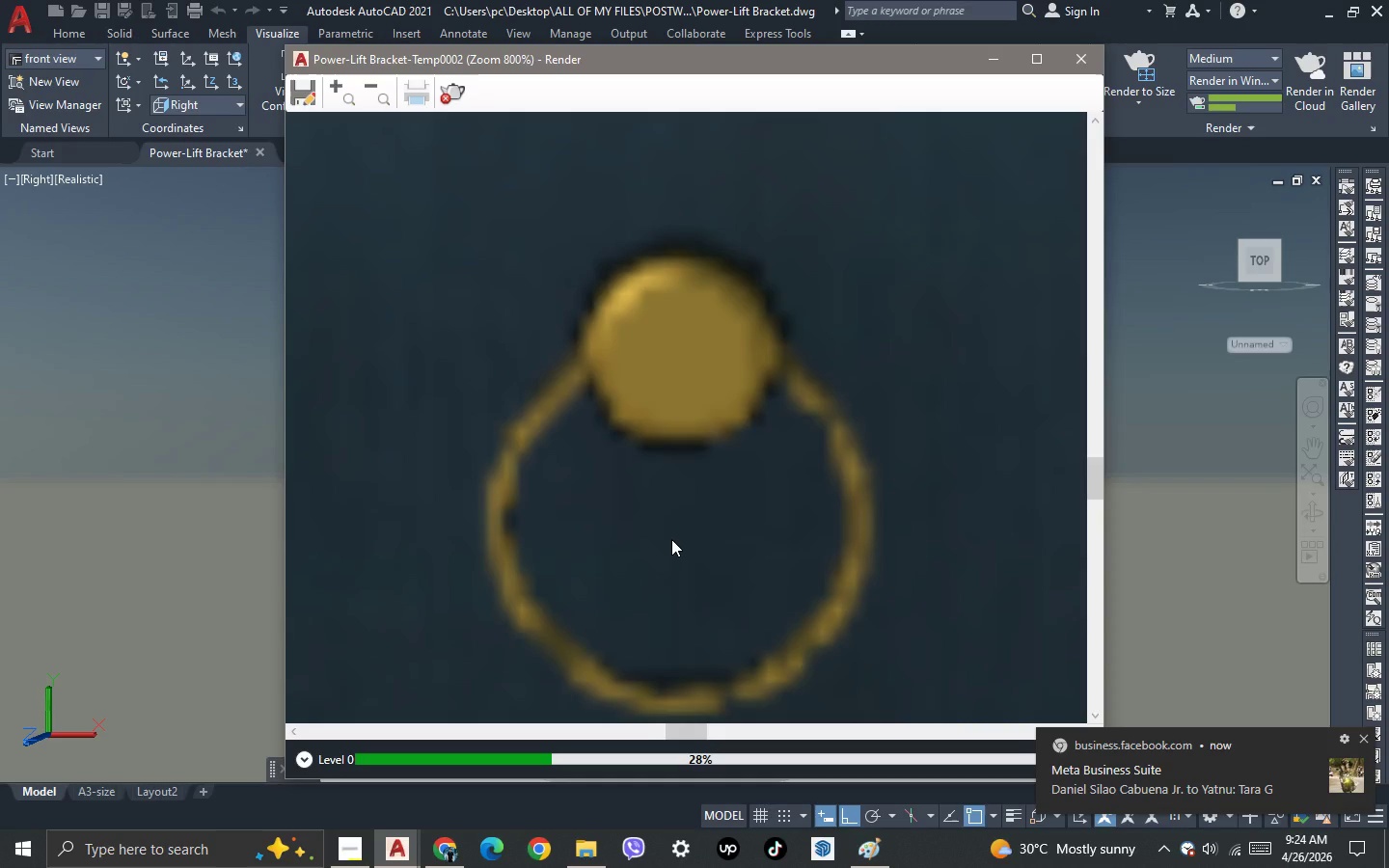 
wait(7.67)
 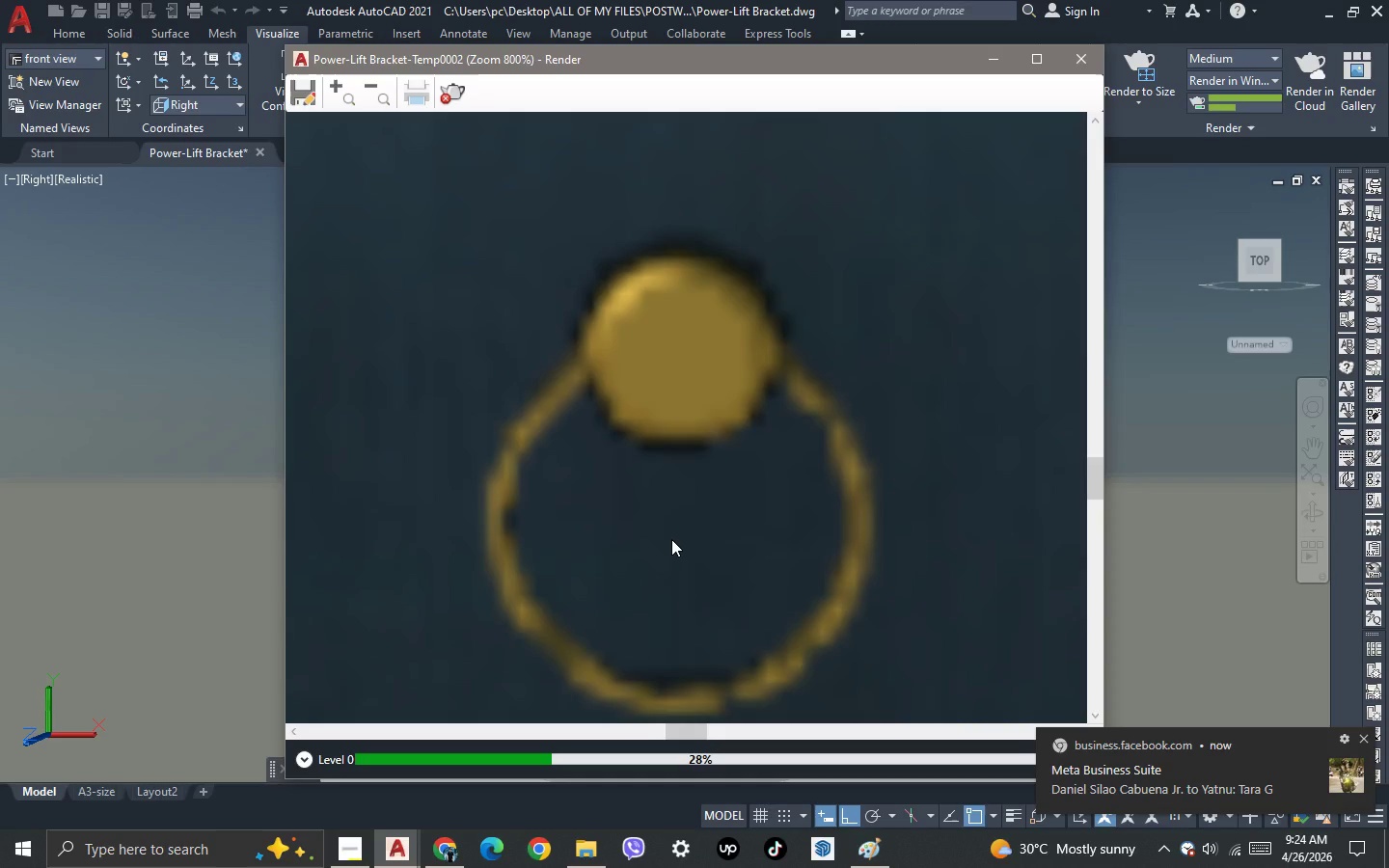 
scroll: coordinate [671, 539], scroll_direction: down, amount: 2.0
 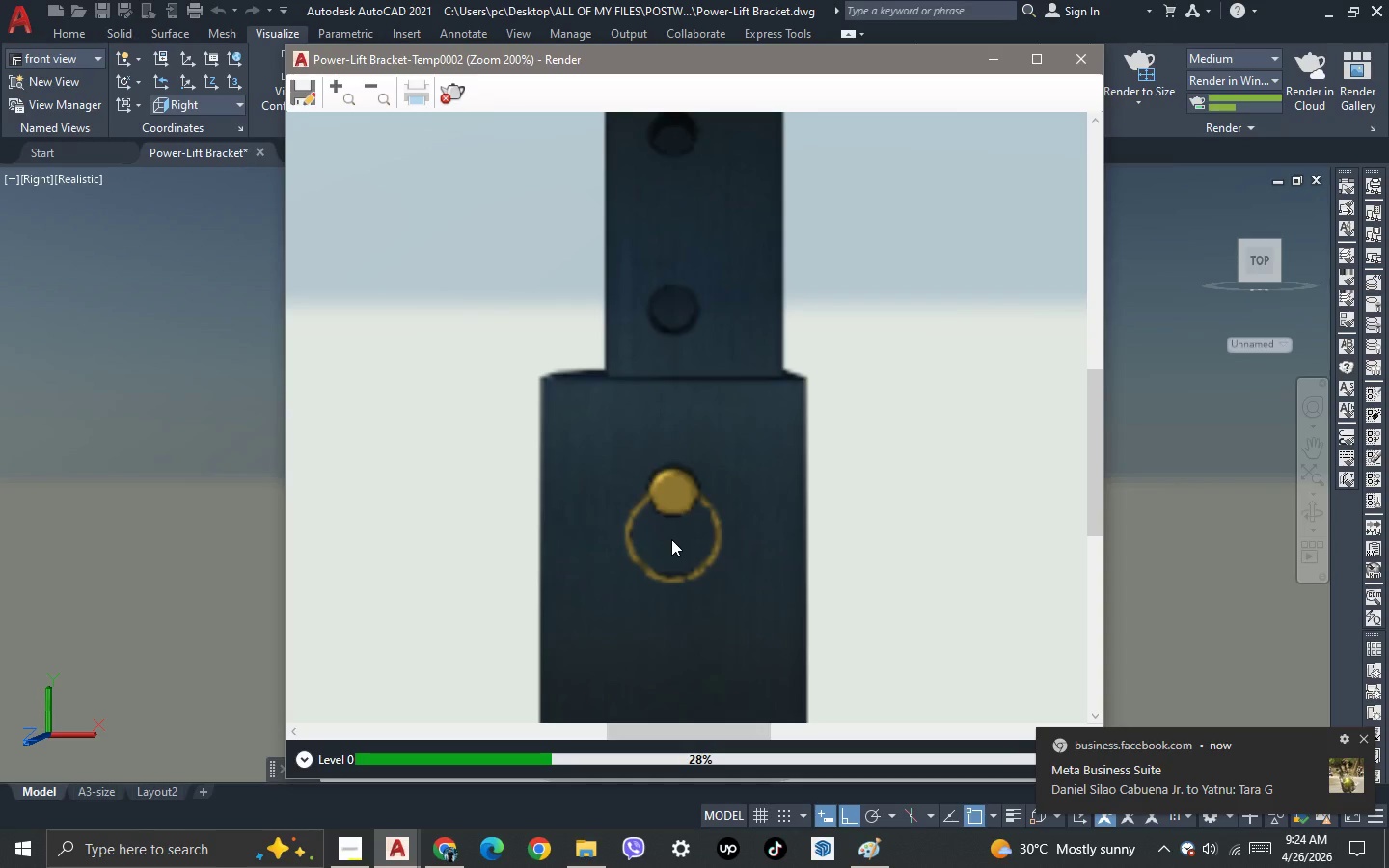 
scroll: coordinate [671, 539], scroll_direction: none, amount: 0.0
 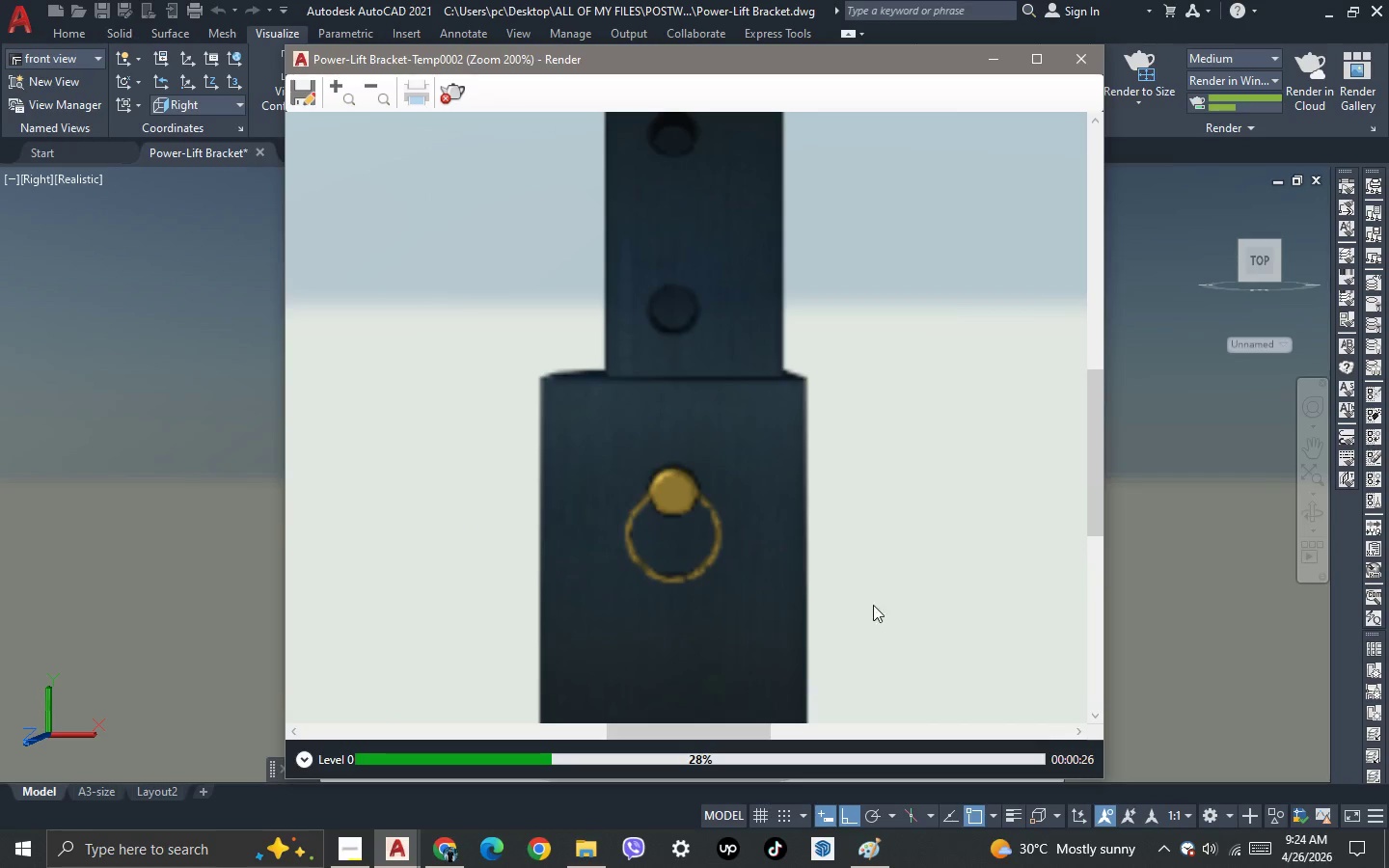 
scroll: coordinate [735, 555], scroll_direction: up, amount: 1.0